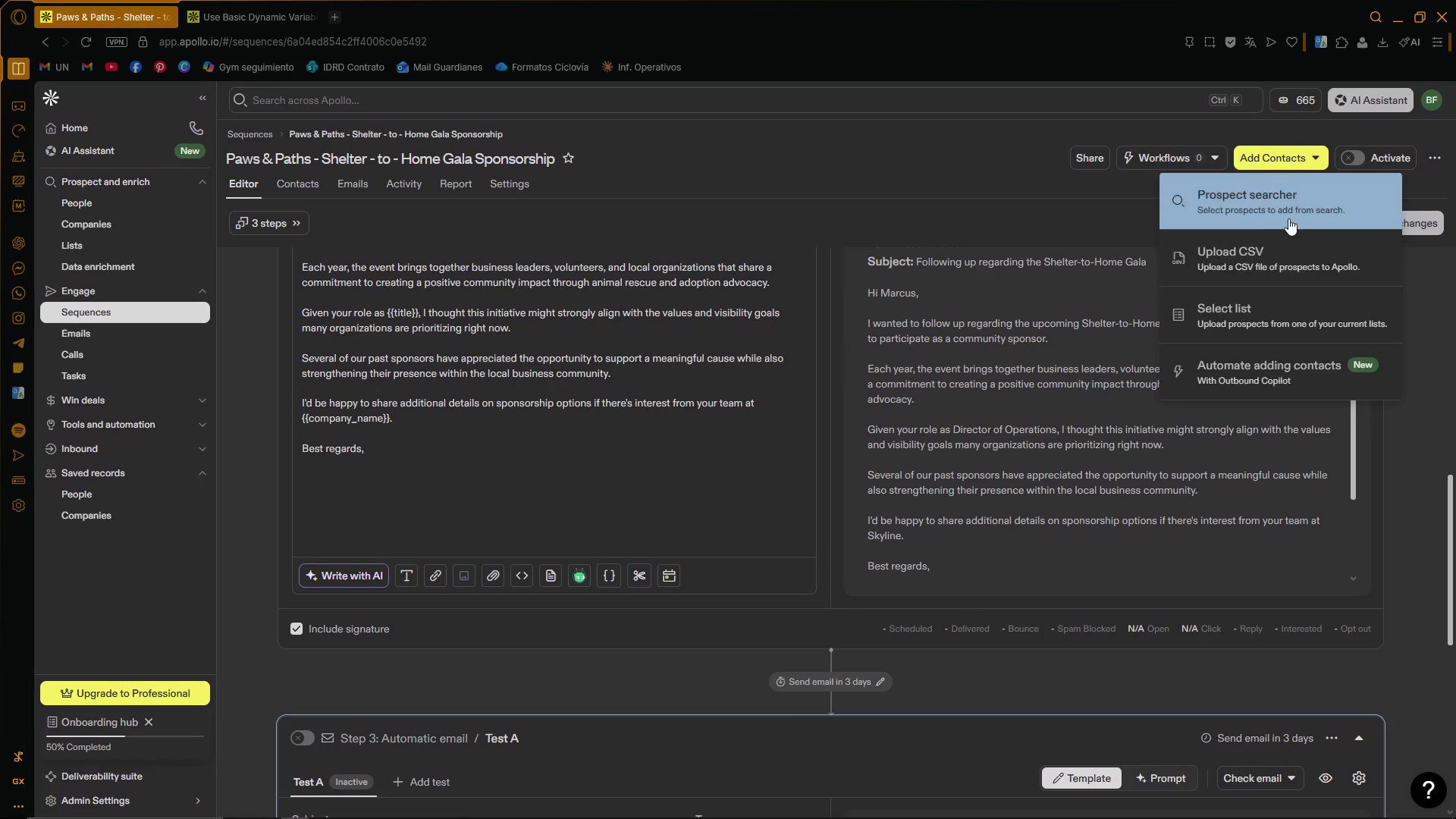 
left_click([1284, 247])
 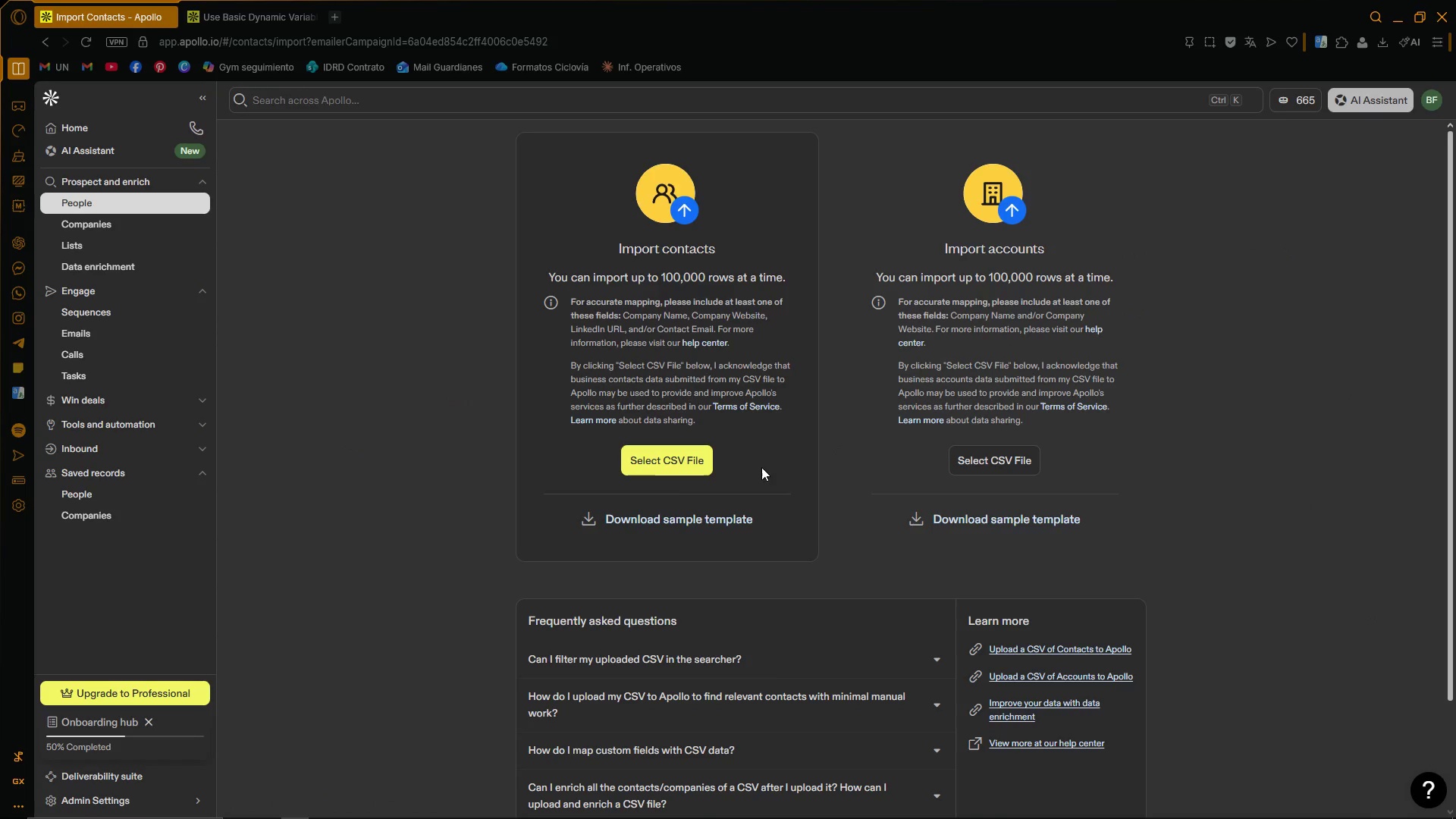 
left_click([671, 465])
 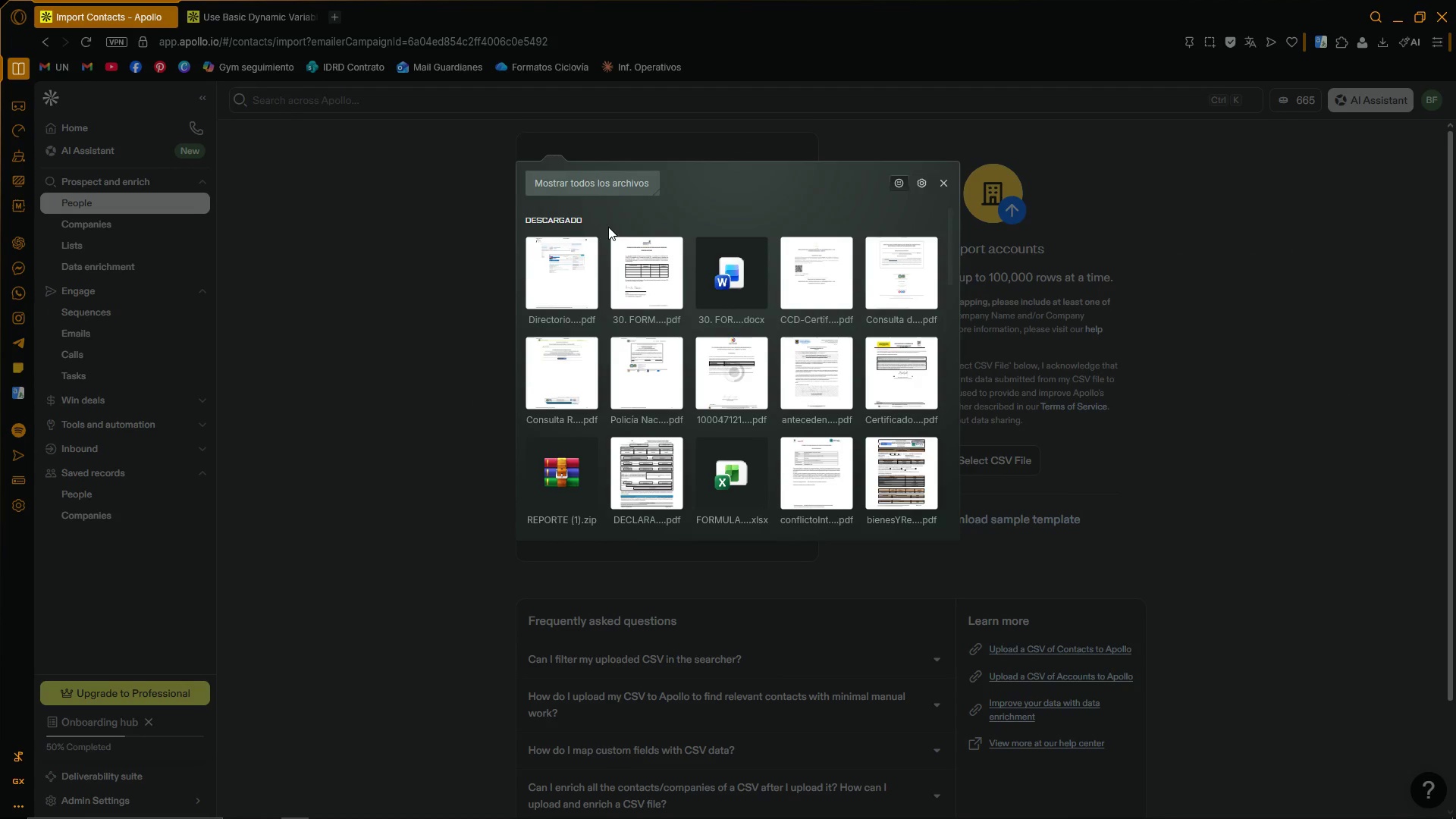 
left_click([616, 180])
 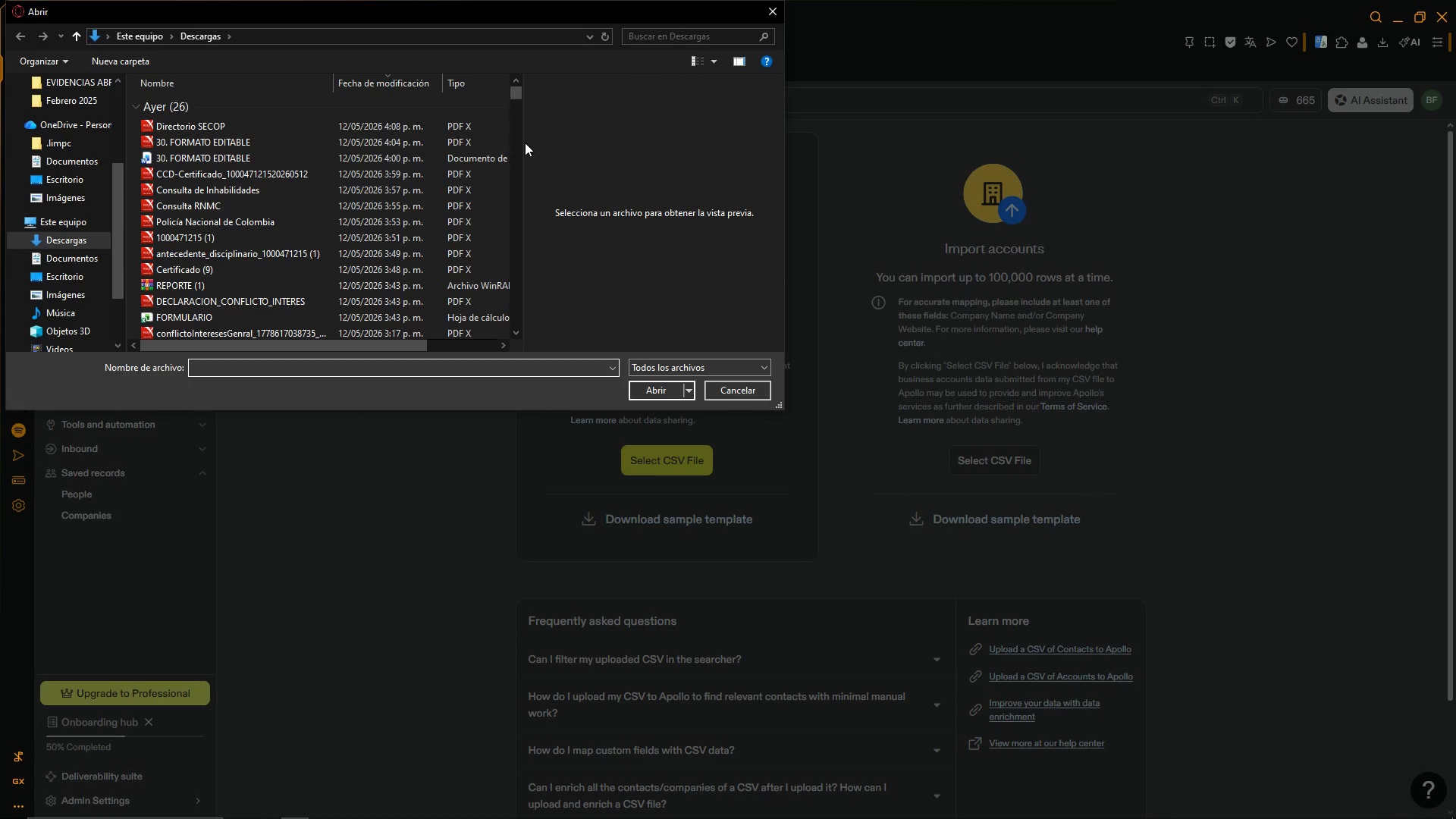 
left_click_drag(start_coordinate=[518, 93], to_coordinate=[520, 111])
 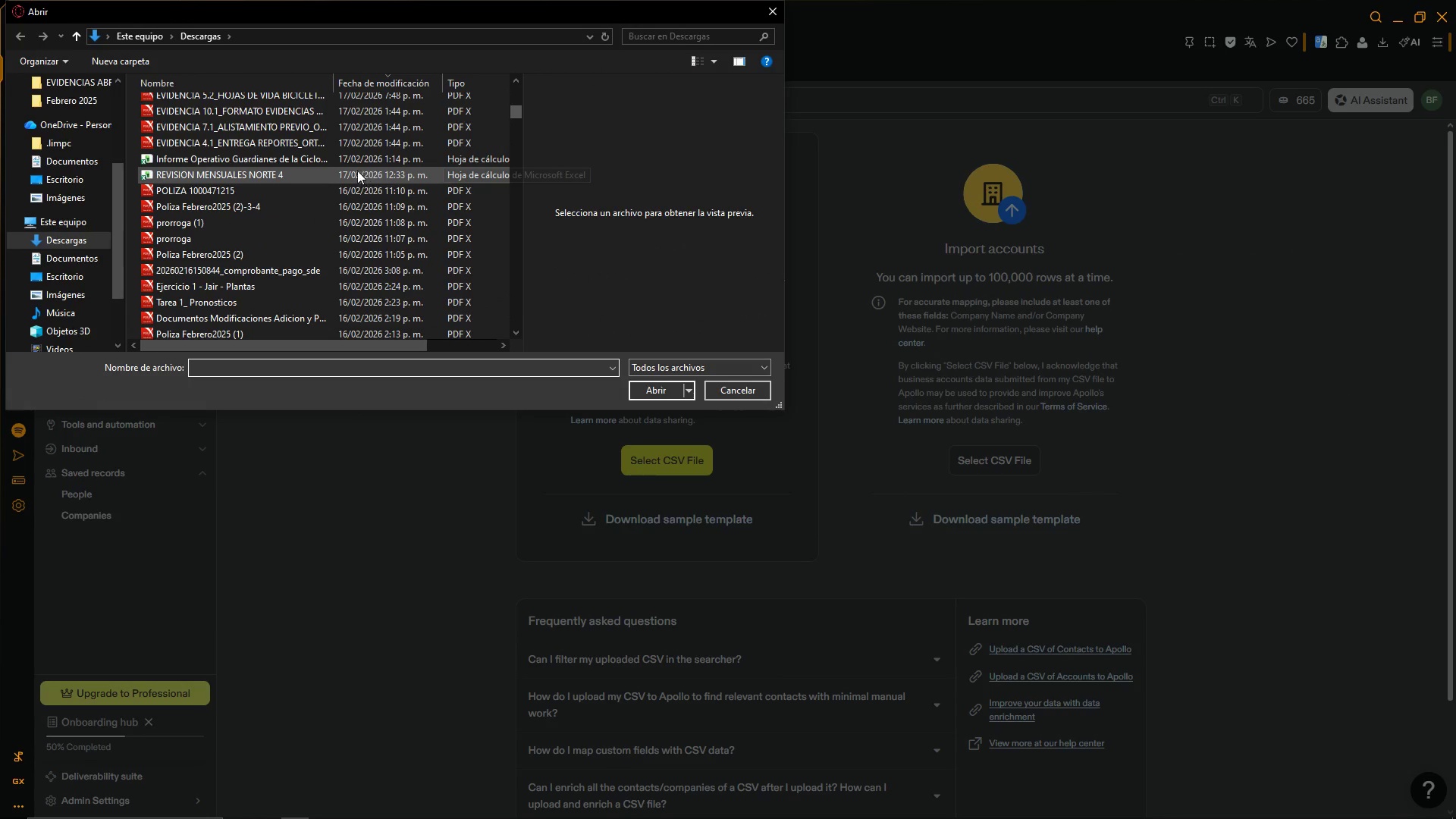 
scroll: coordinate [360, 211], scroll_direction: up, amount: 51.0
 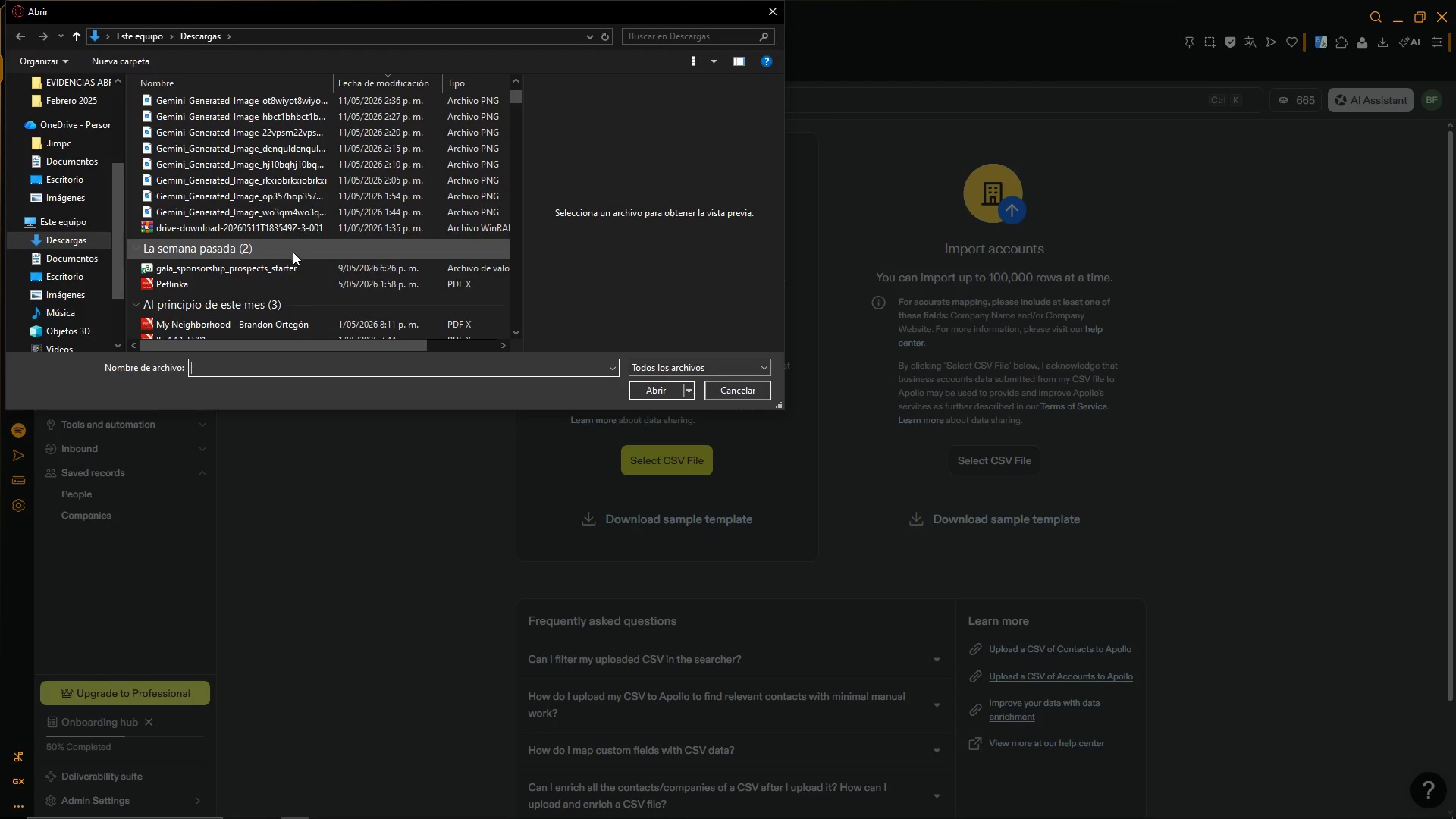 
left_click([284, 268])
 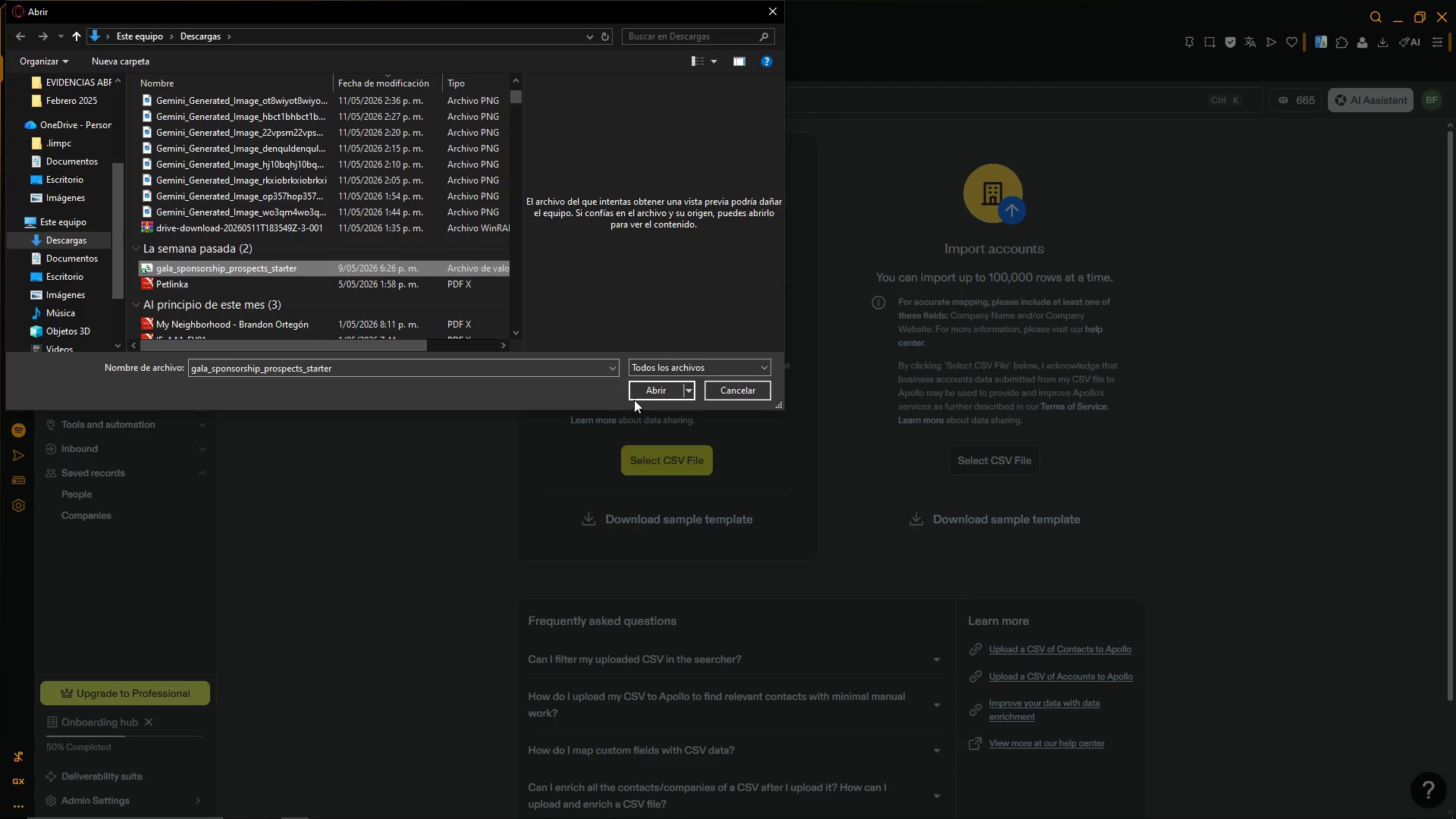 
left_click([640, 394])
 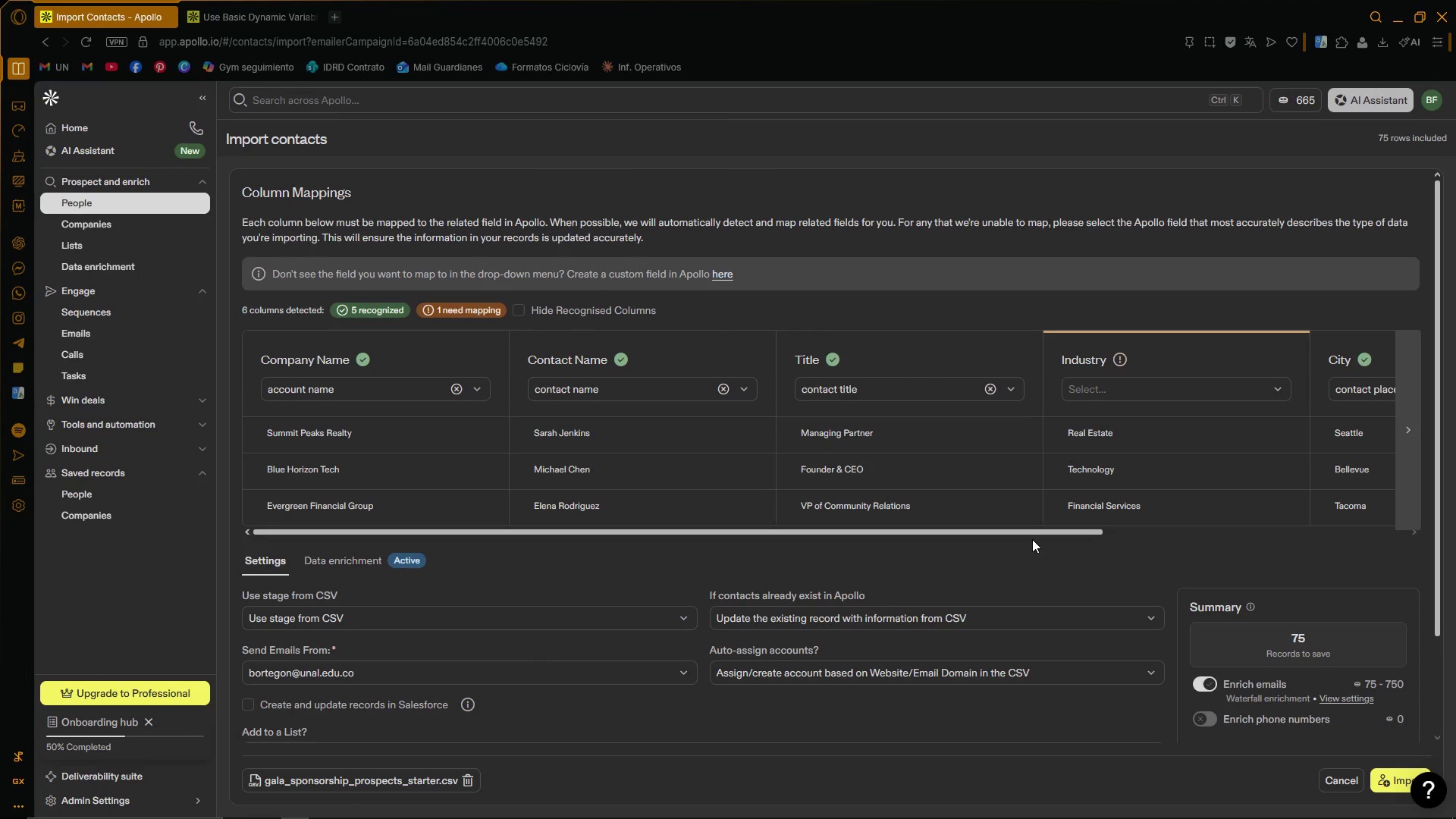 
left_click_drag(start_coordinate=[1031, 538], to_coordinate=[1039, 535])
 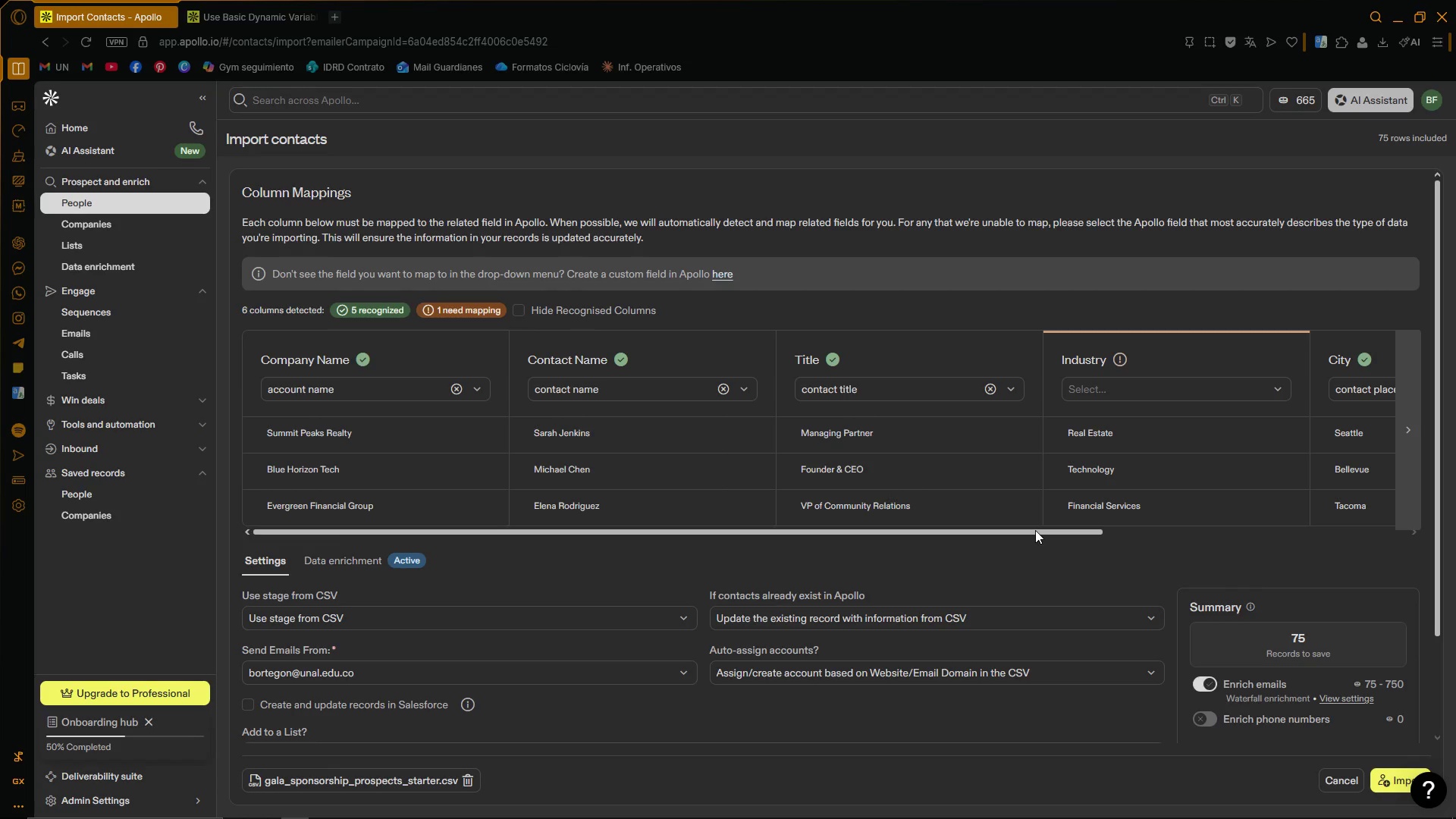 
left_click_drag(start_coordinate=[1035, 530], to_coordinate=[812, 535])
 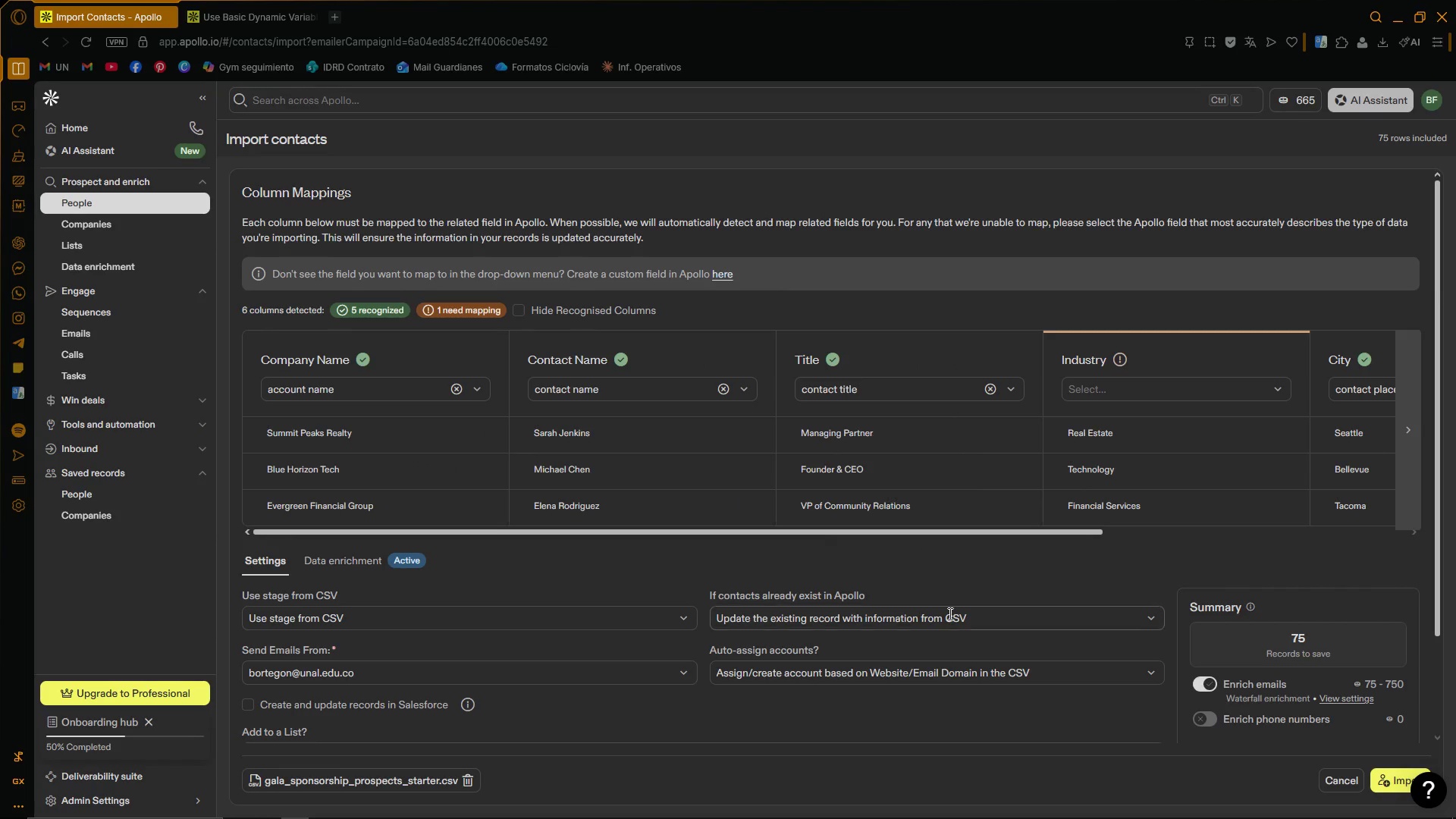 
scroll: coordinate [949, 606], scroll_direction: down, amount: 3.0
 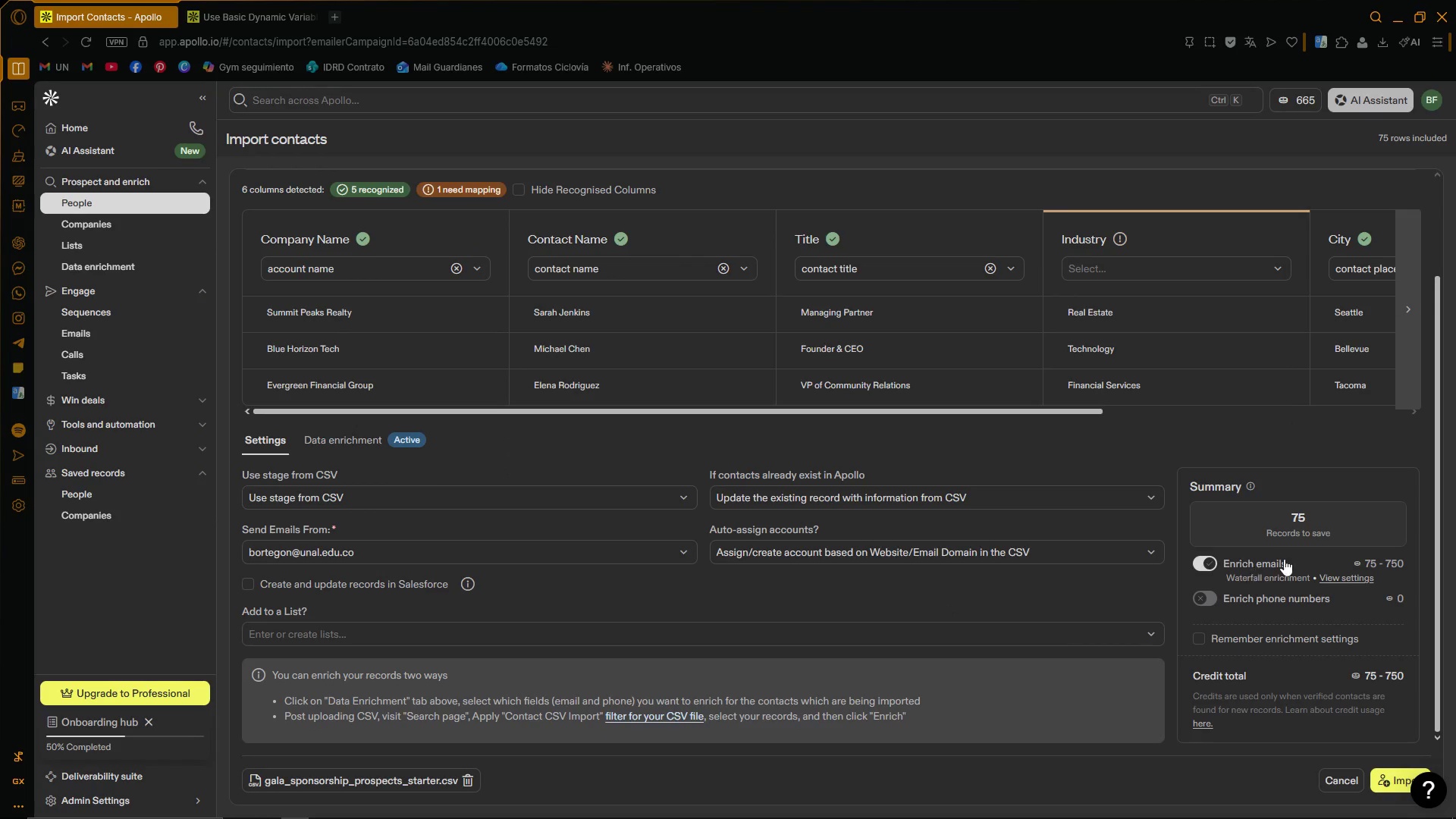 
left_click([1203, 563])
 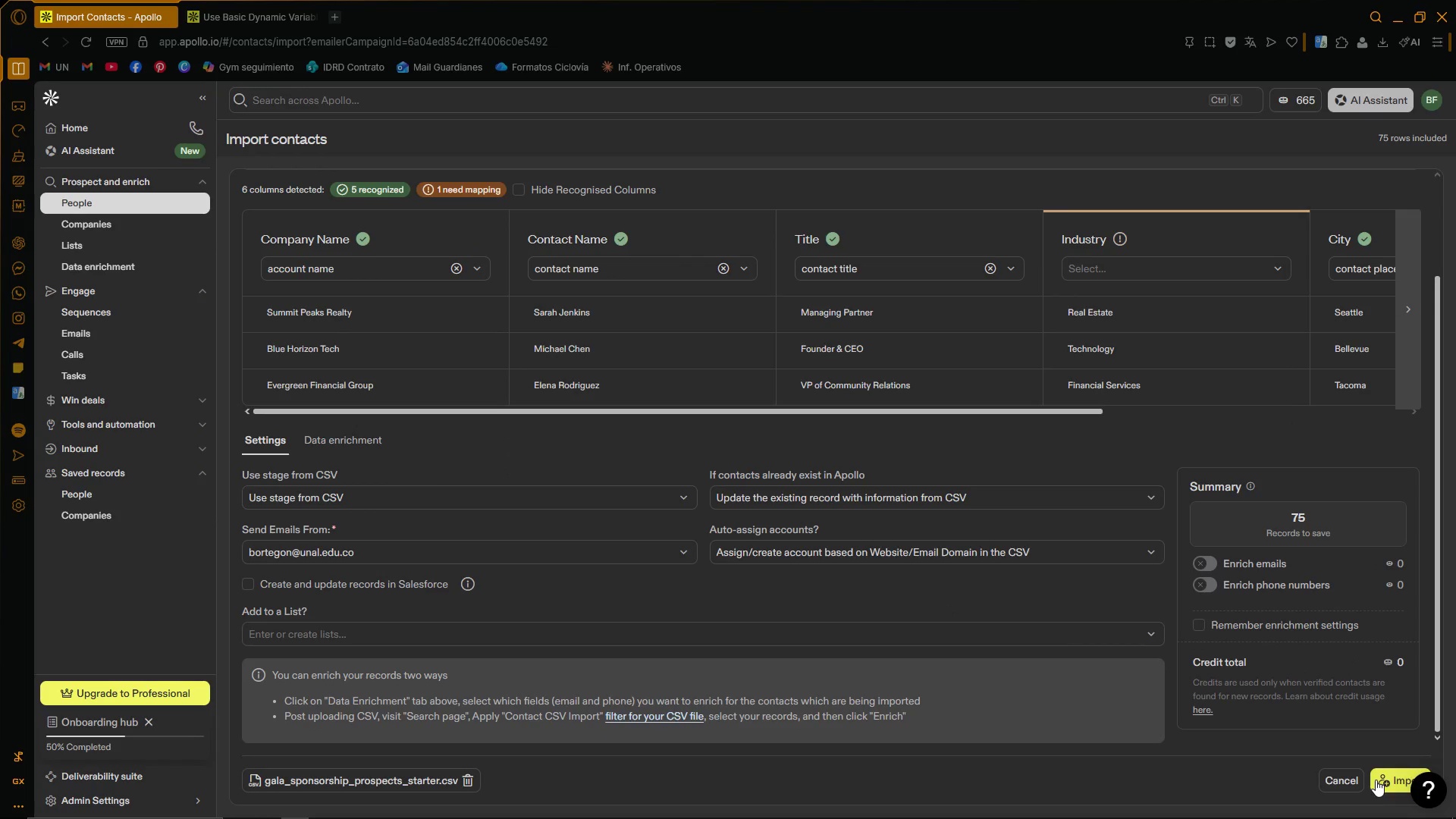 
left_click([1379, 780])
 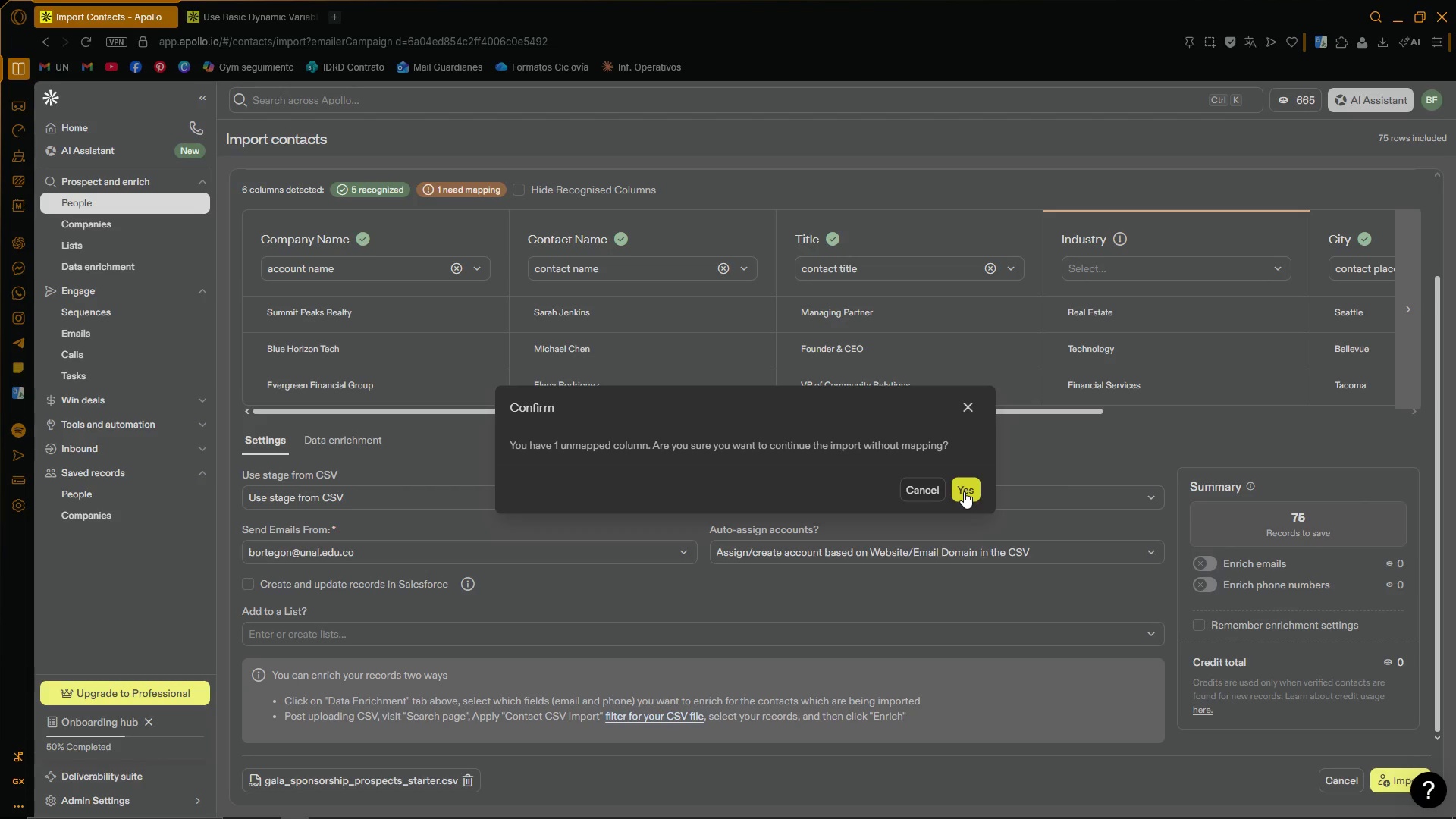 
left_click([964, 491])
 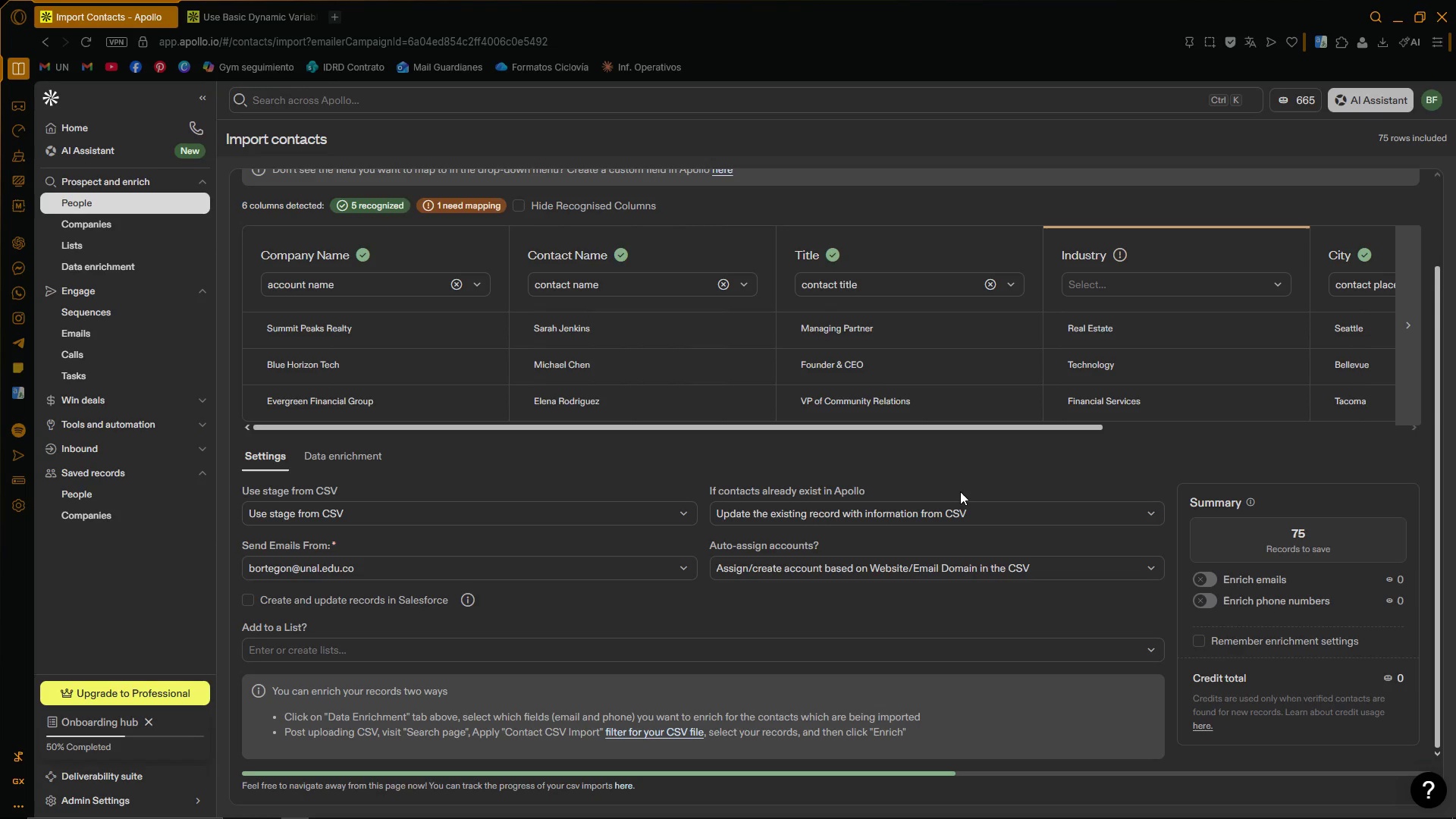 
wait(12.44)
 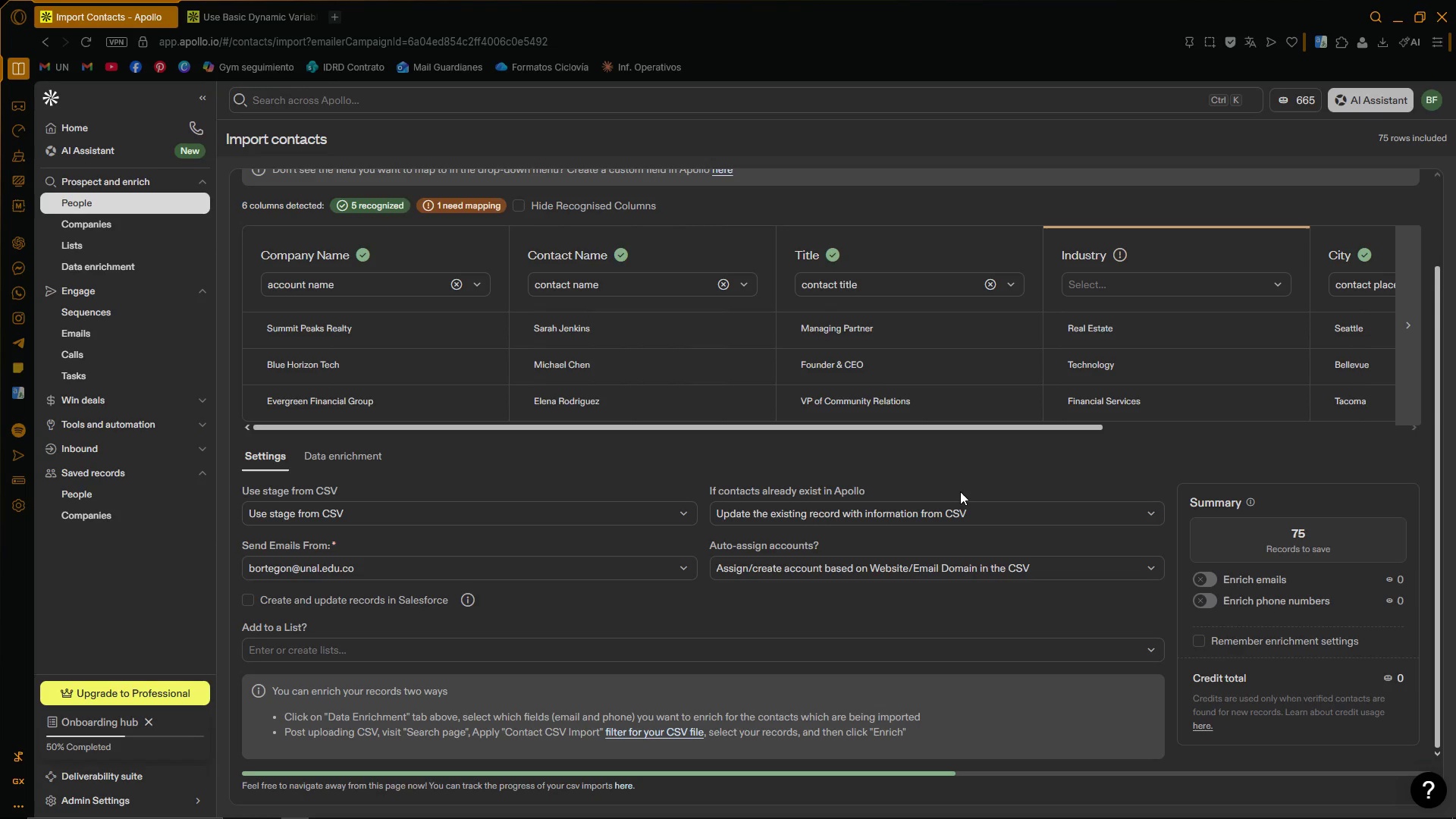 
left_click([124, 316])
 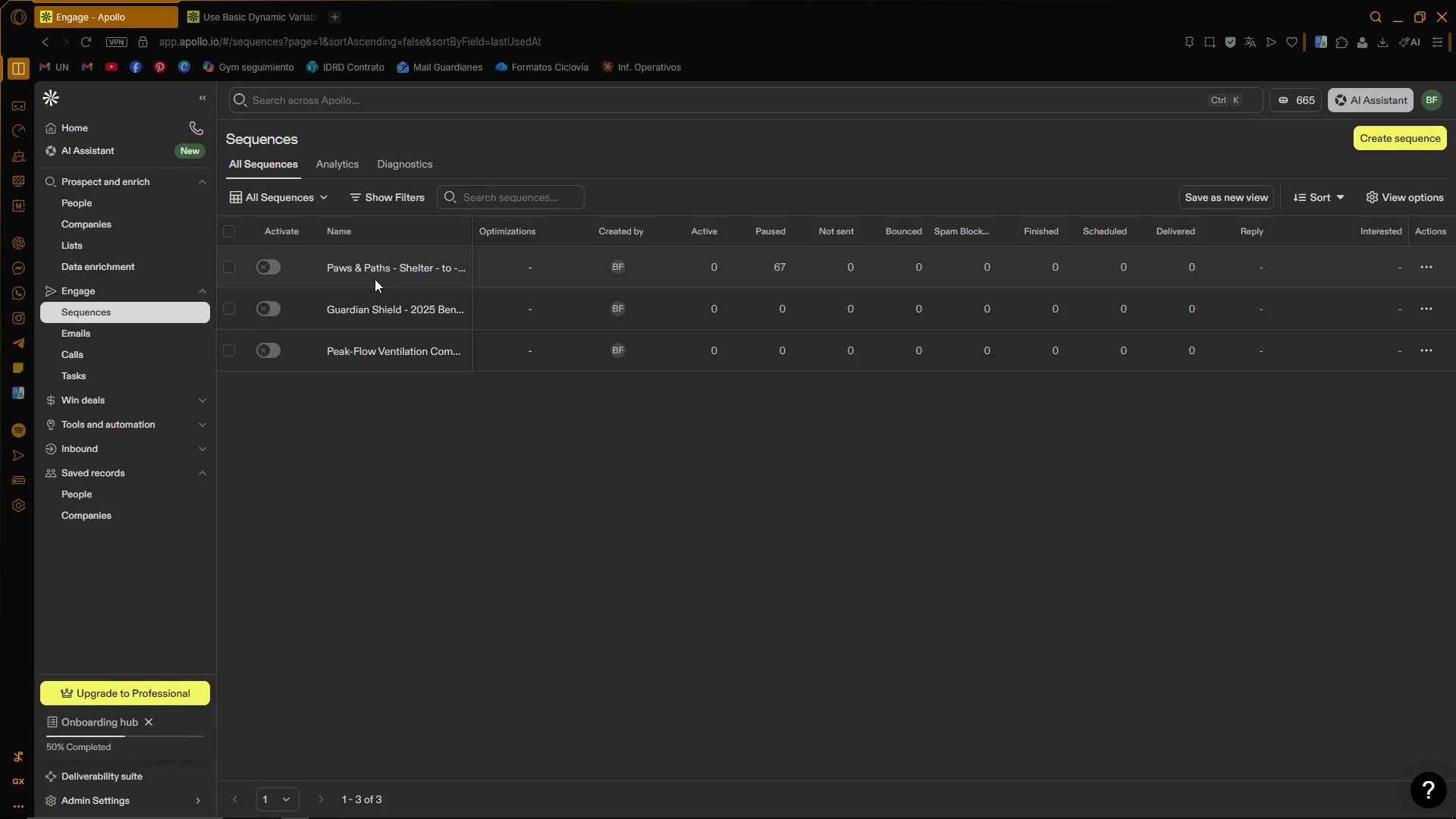 
left_click([374, 268])
 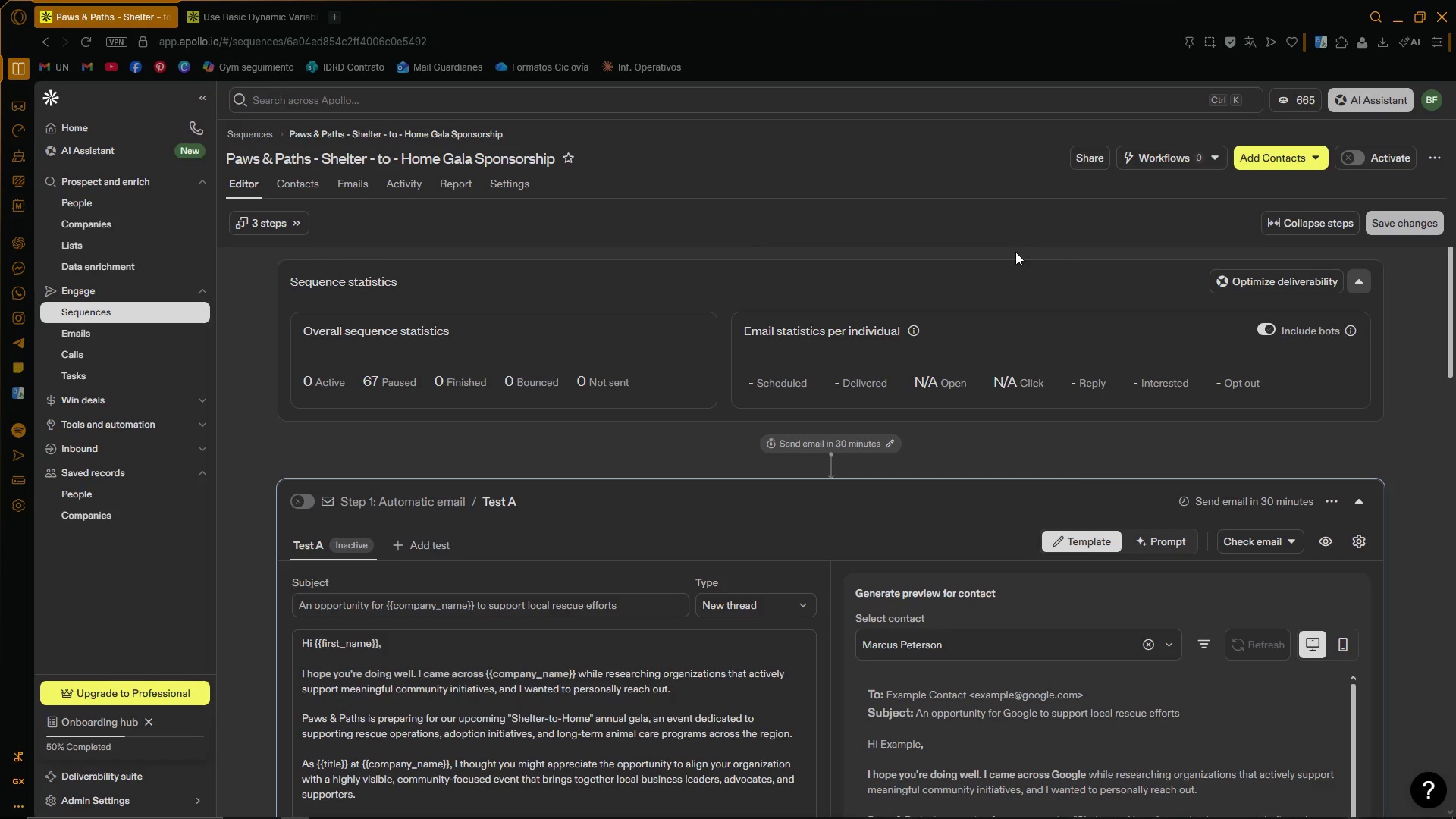 
left_click([297, 191])
 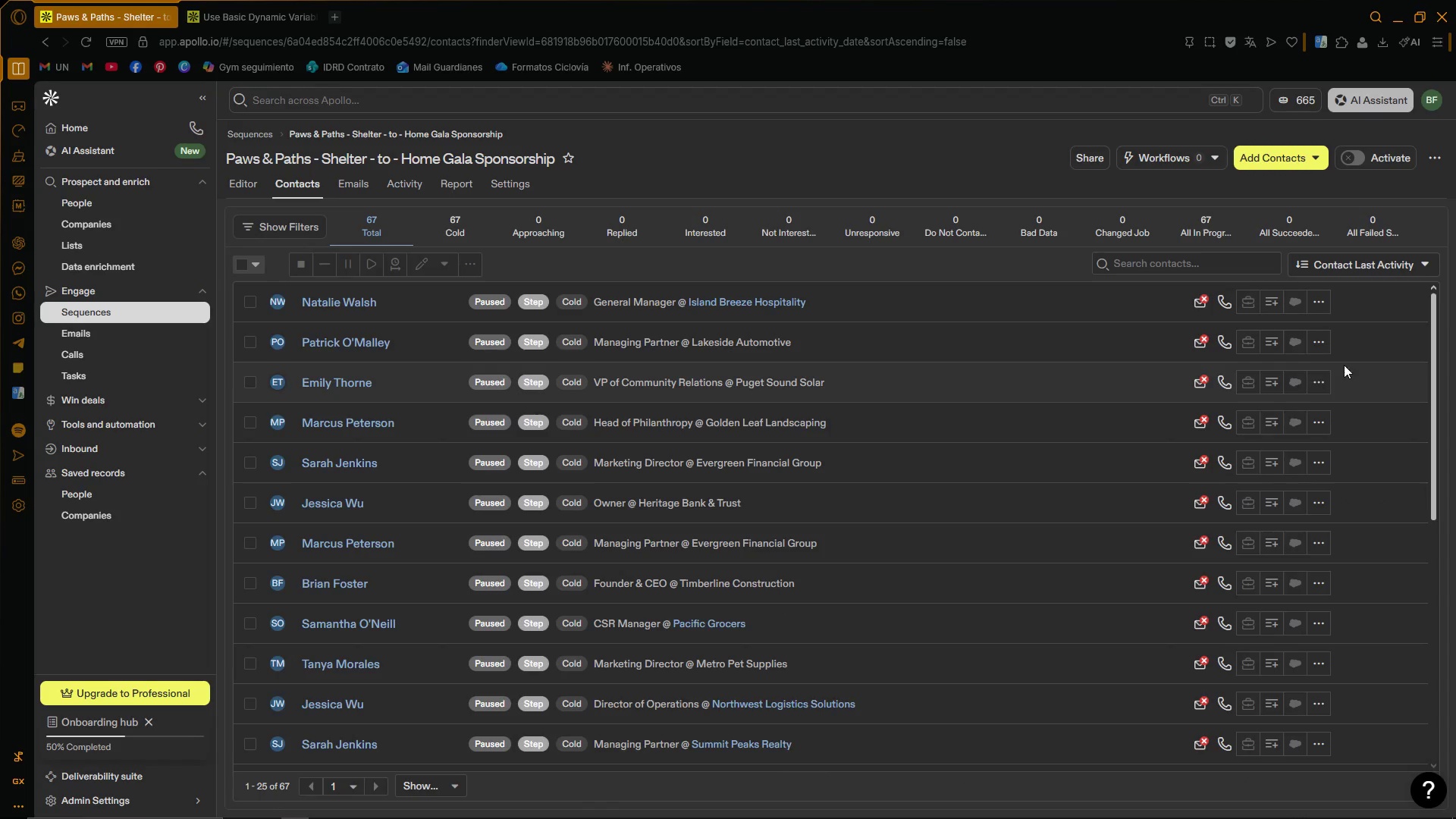 
left_click_drag(start_coordinate=[1434, 315], to_coordinate=[1396, 281])
 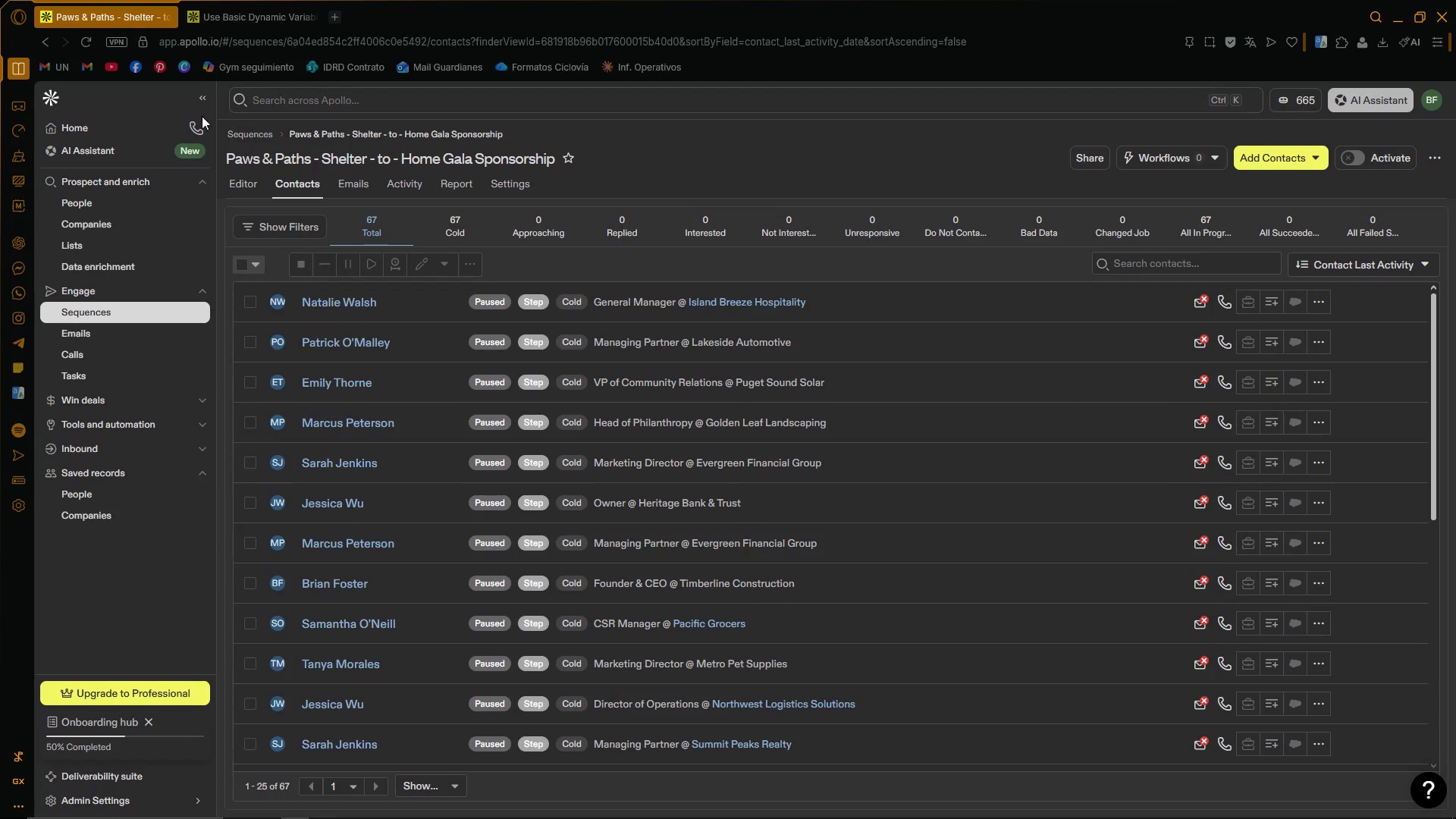 
left_click([118, 208])
 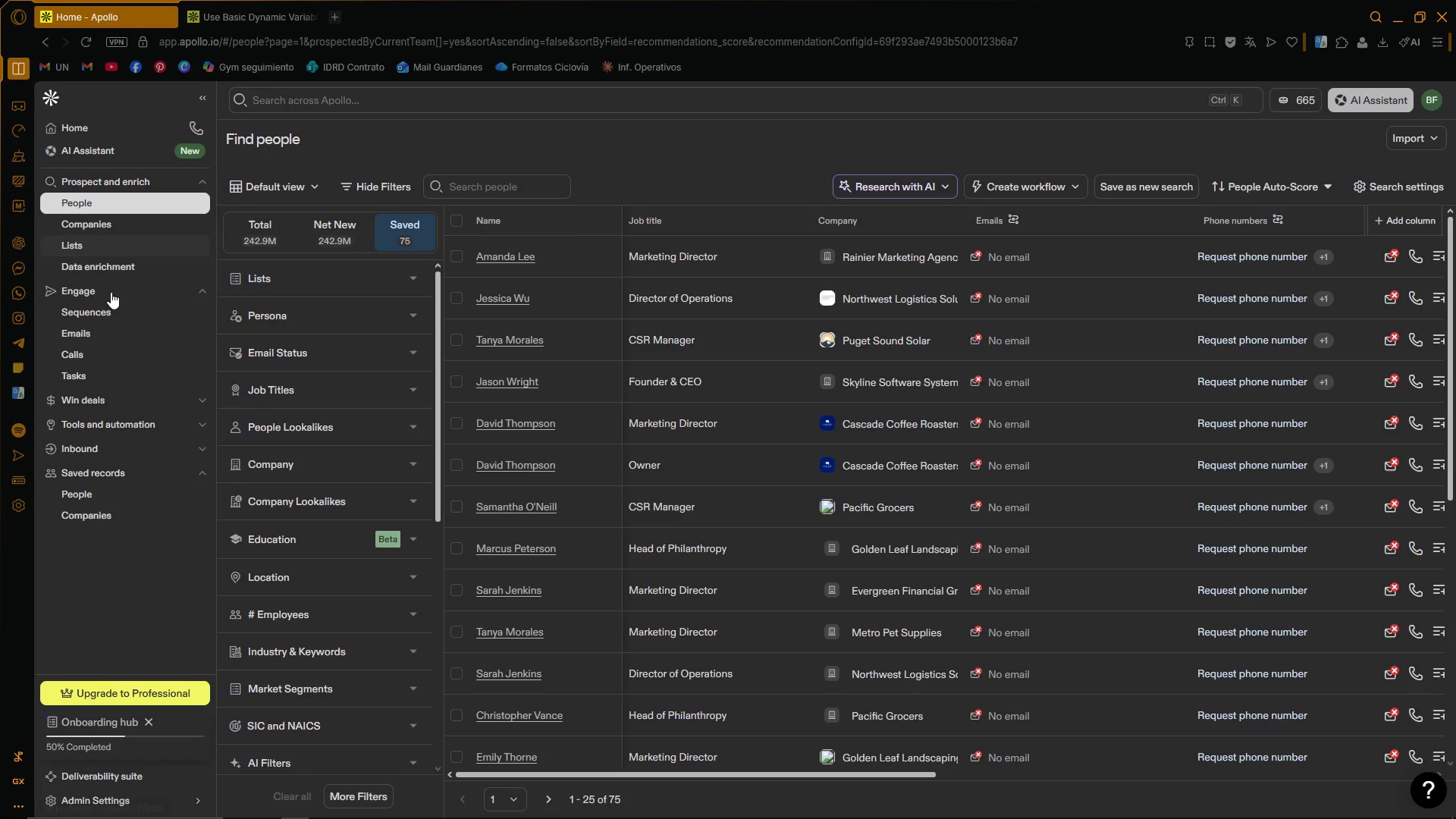 
left_click([115, 319])
 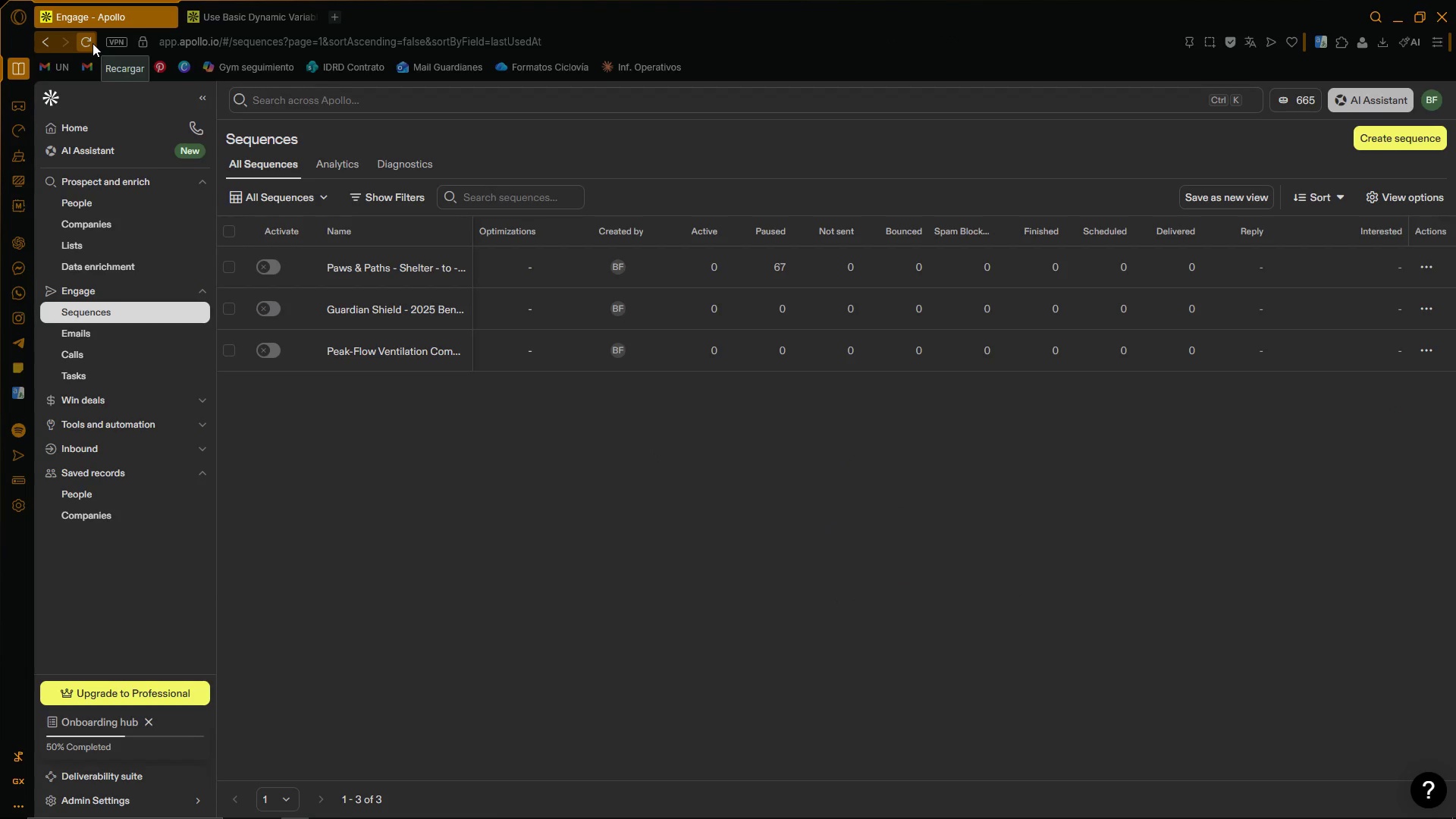 
wait(11.06)
 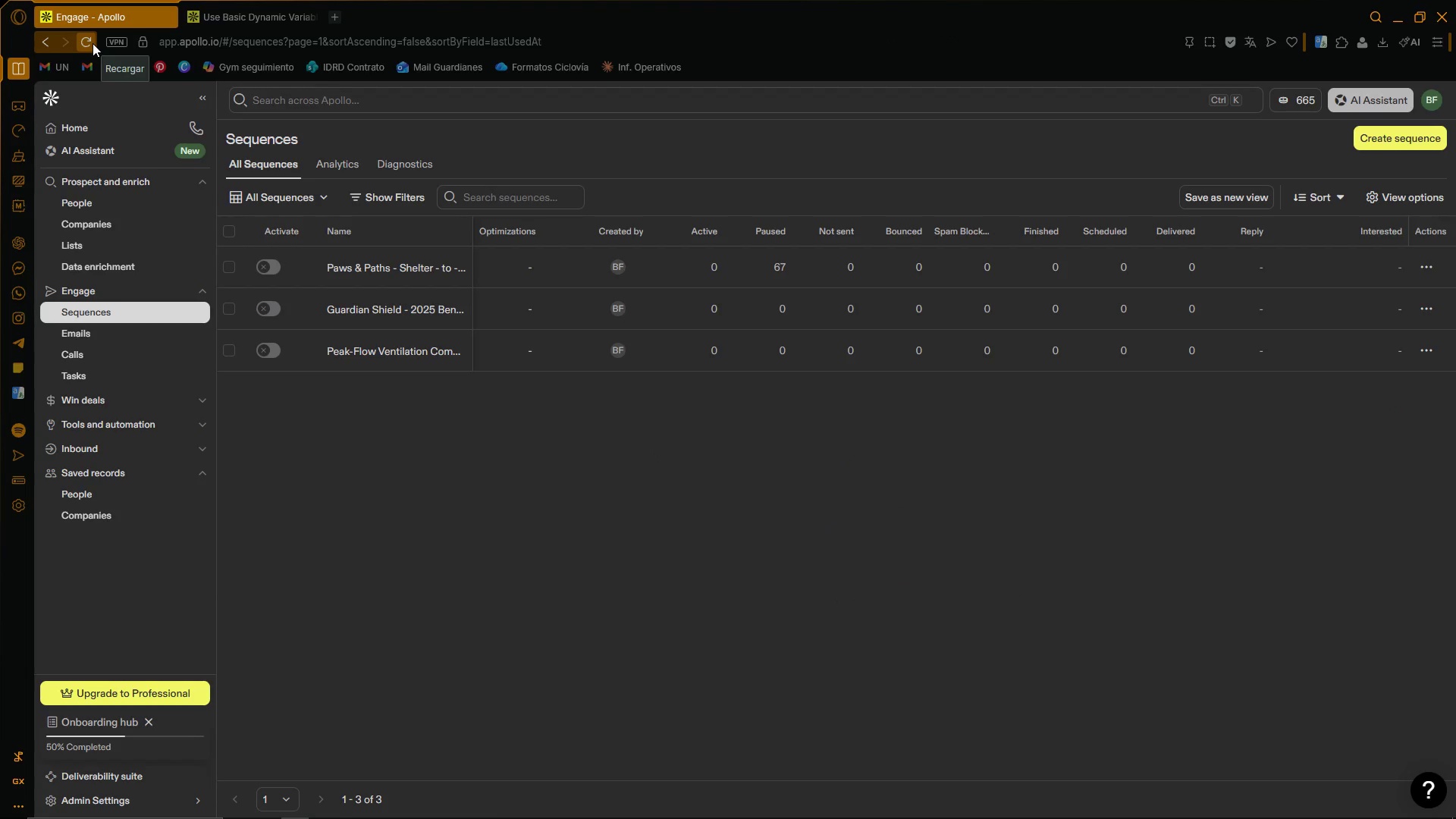 
left_click([93, 42])
 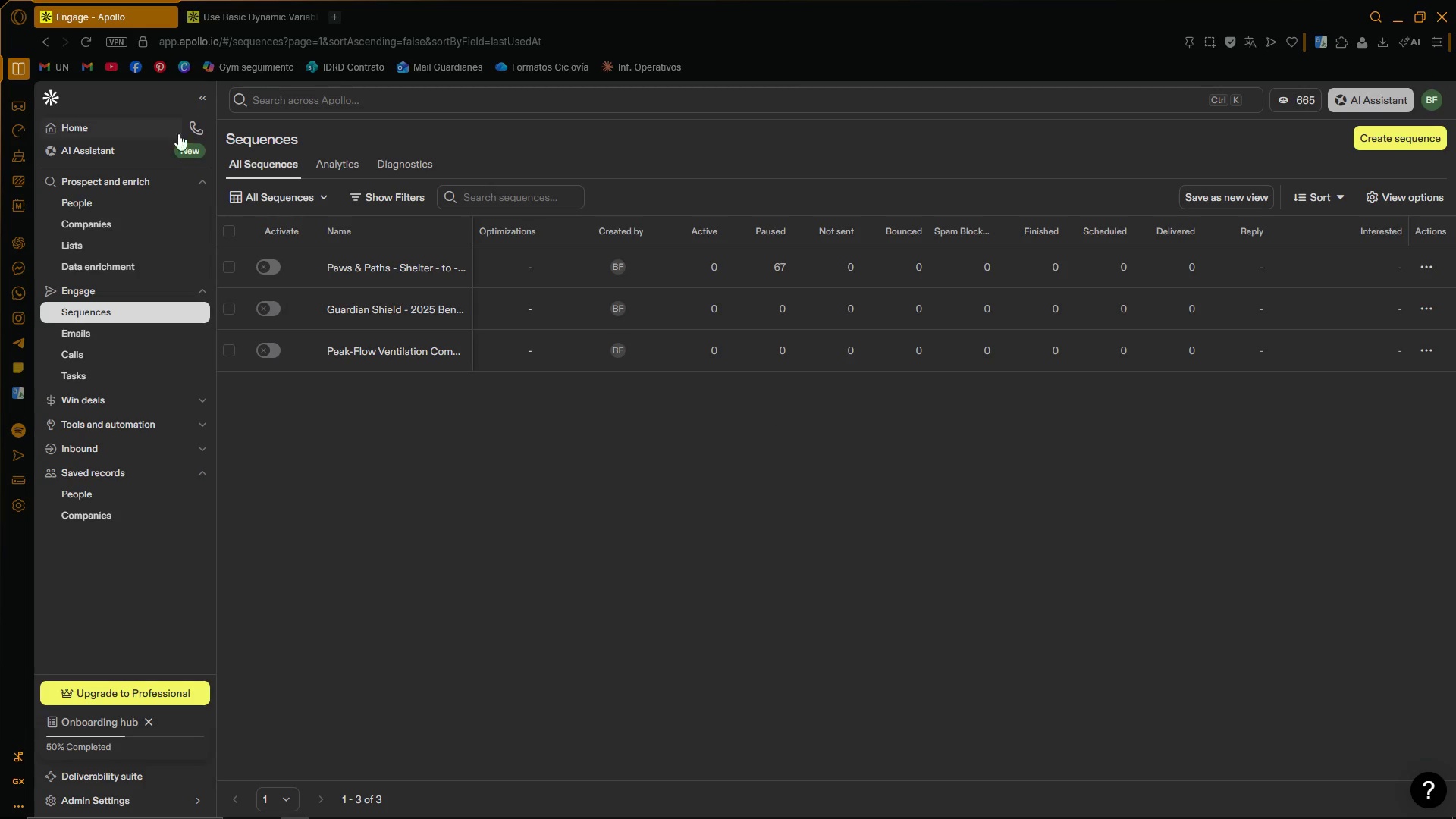 
wait(5.7)
 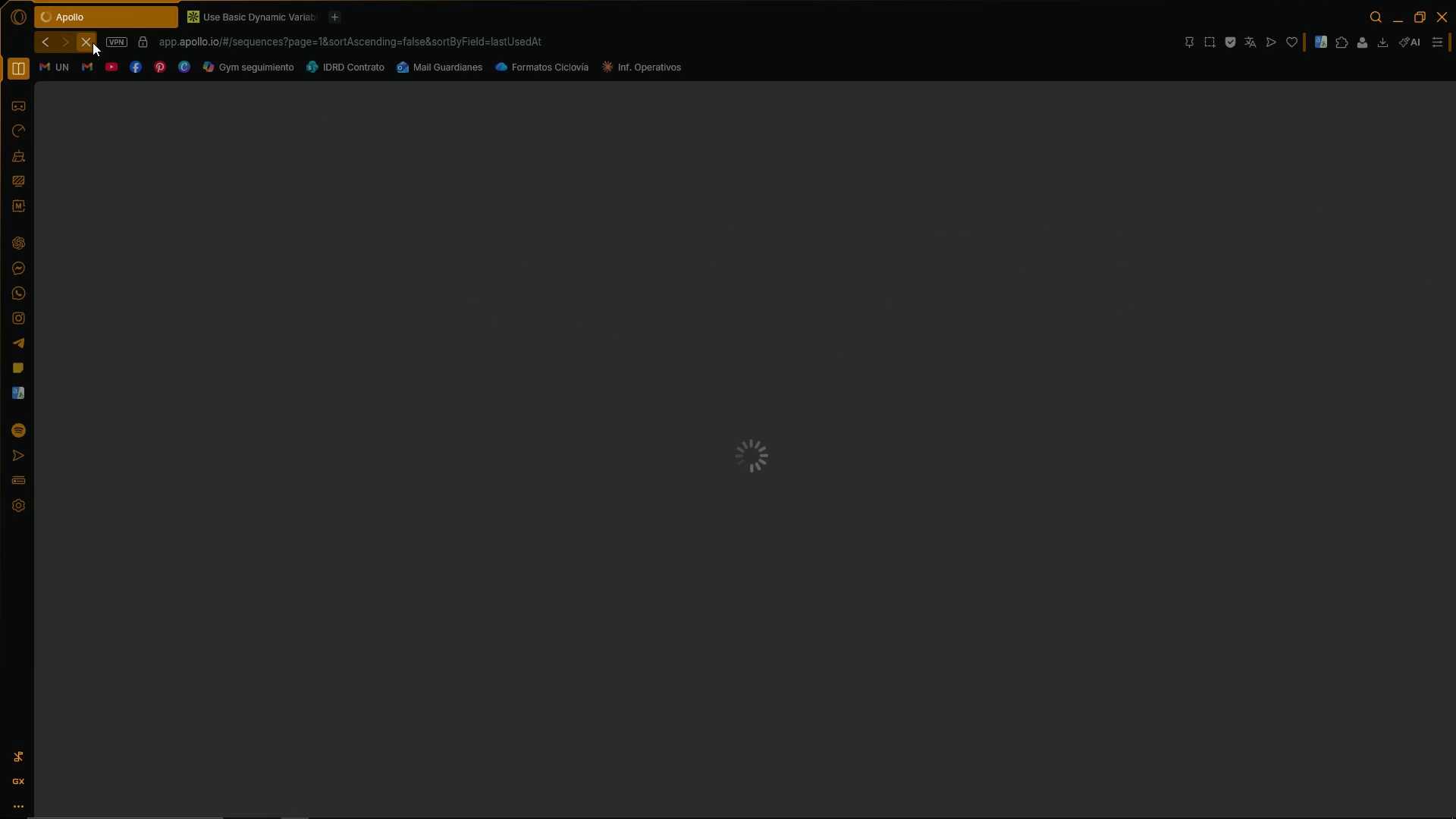 
left_click([400, 271])
 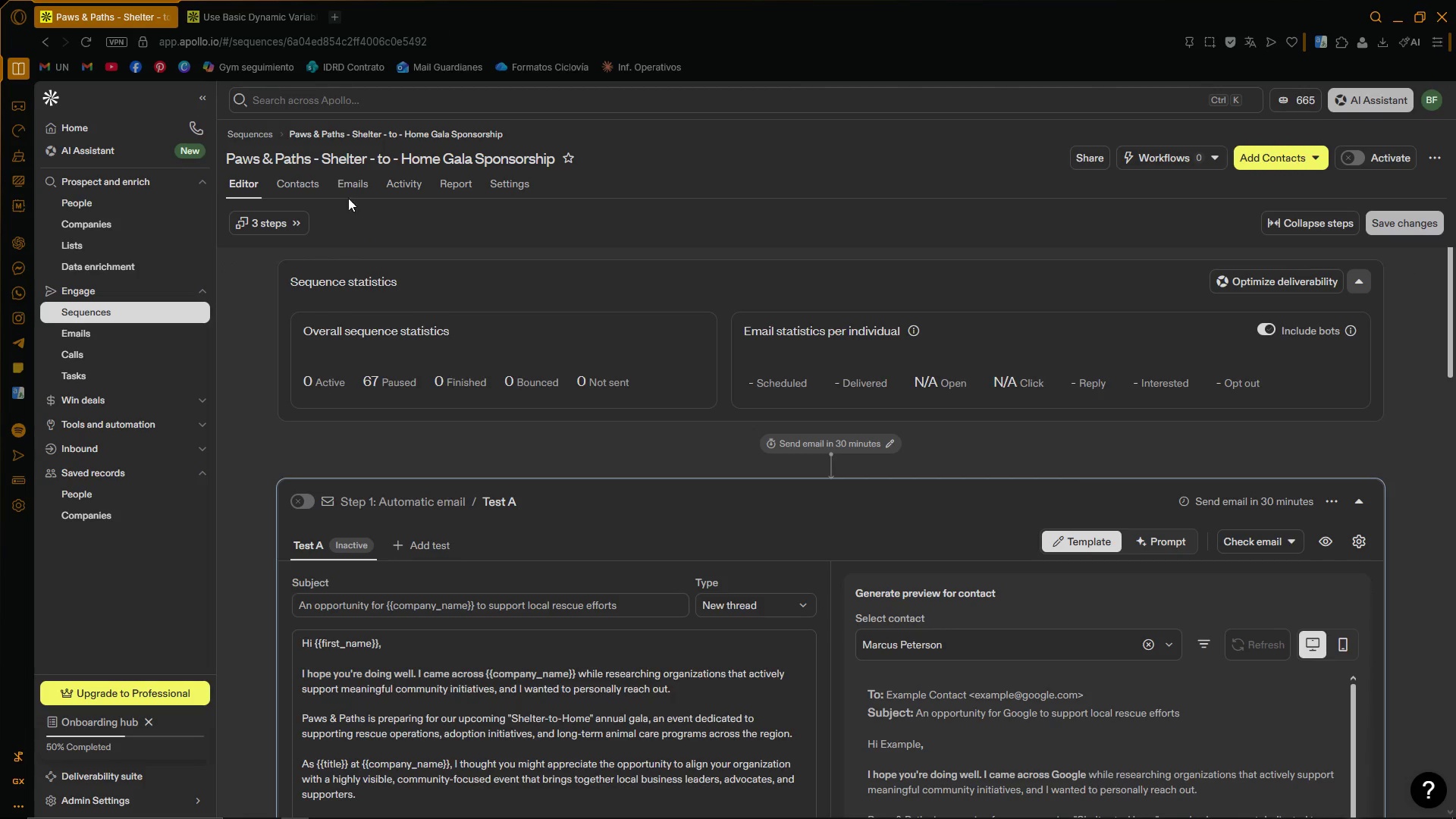 
left_click([291, 175])
 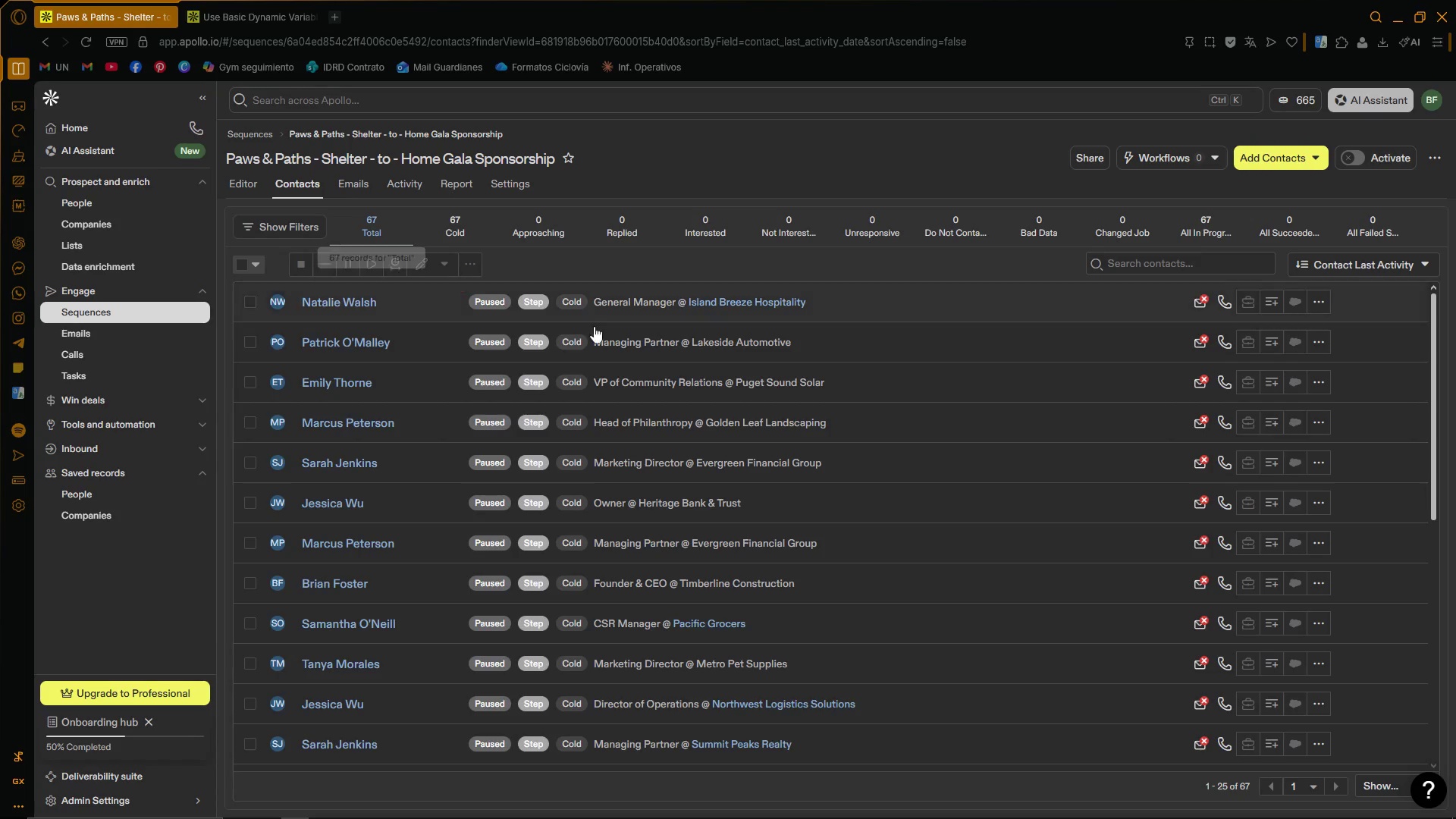 
wait(6.11)
 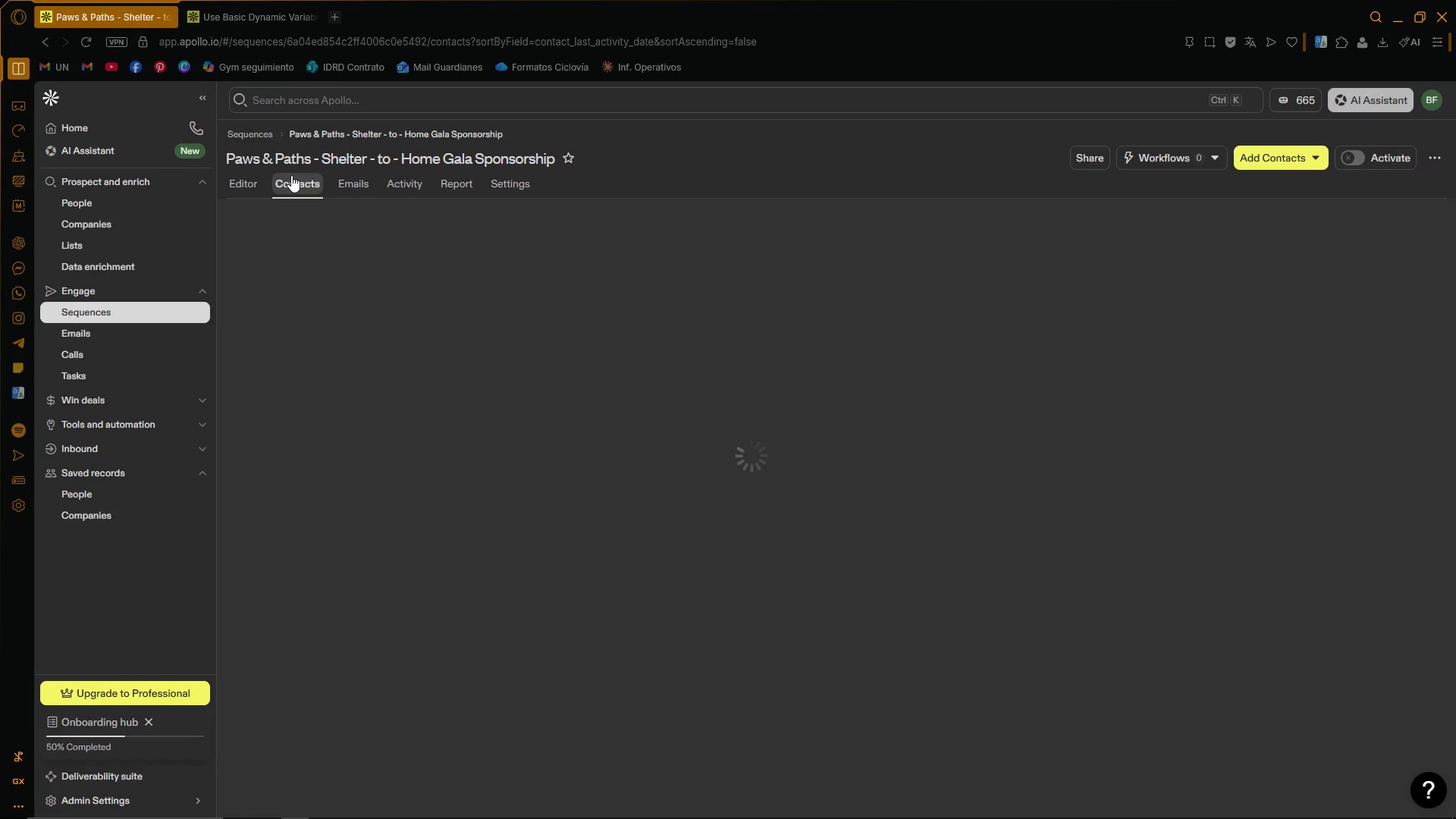 
left_click([1261, 153])
 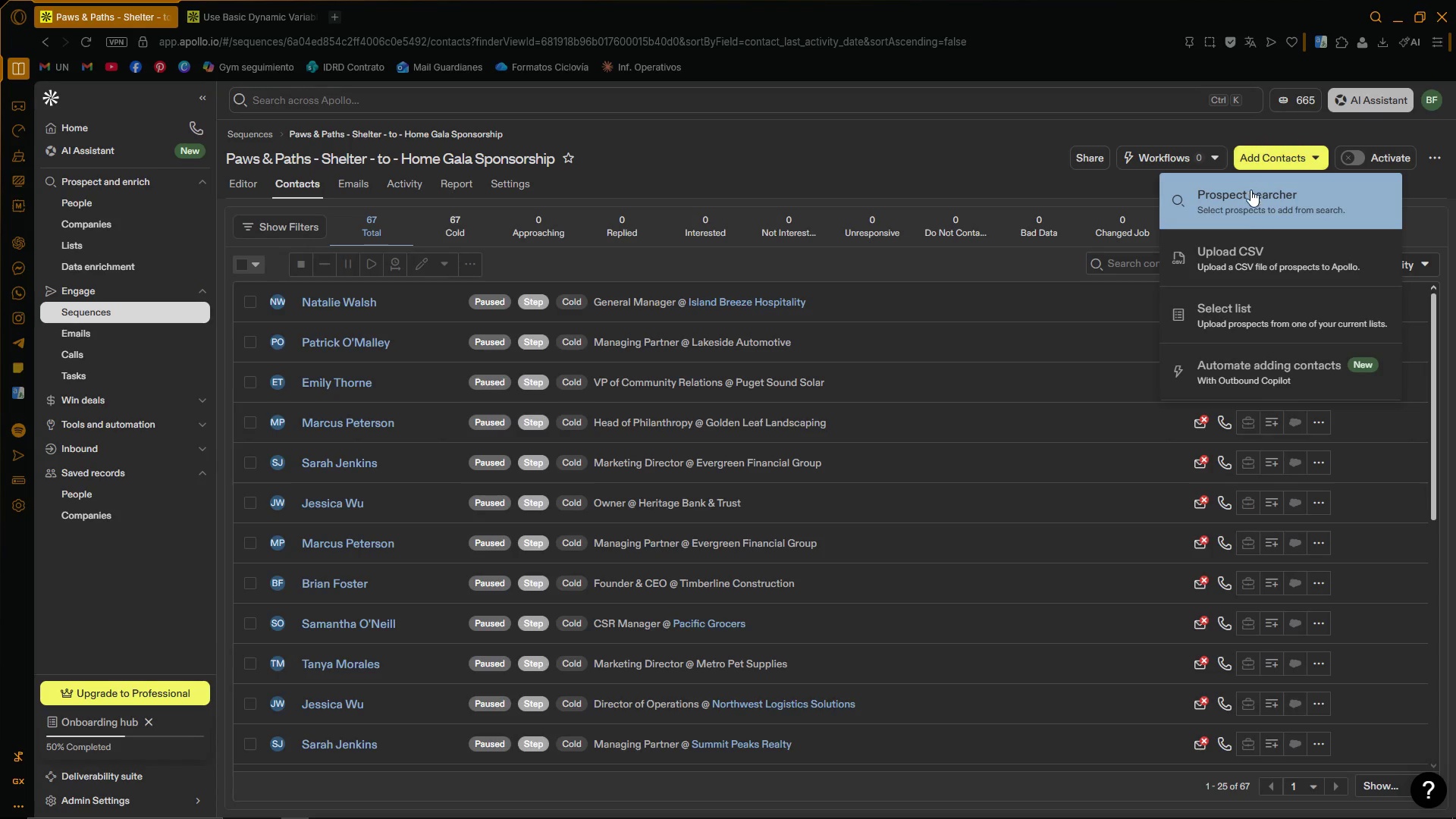 
left_click([1247, 255])
 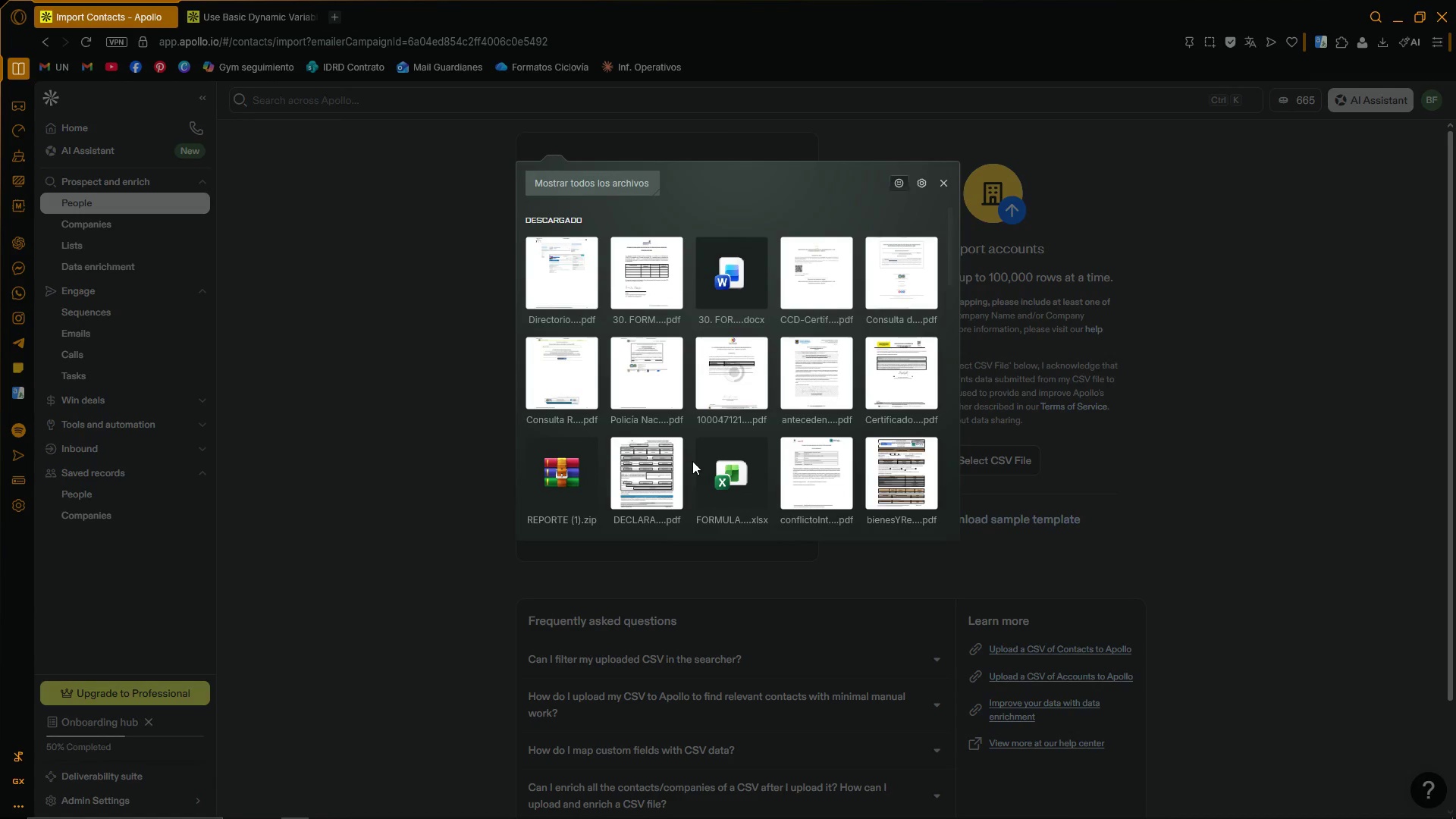 
left_click([588, 190])
 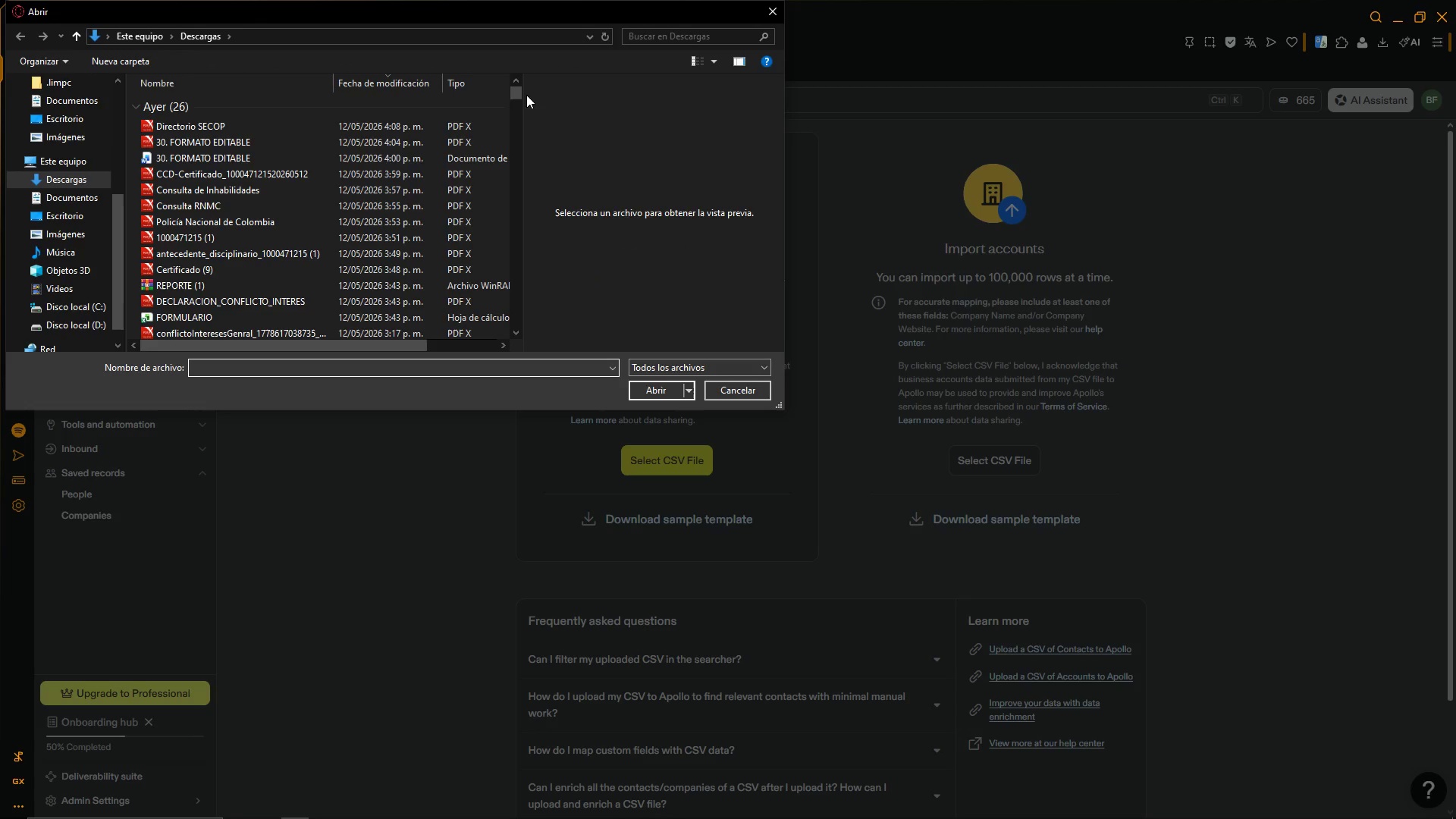 
left_click_drag(start_coordinate=[519, 93], to_coordinate=[516, 102])
 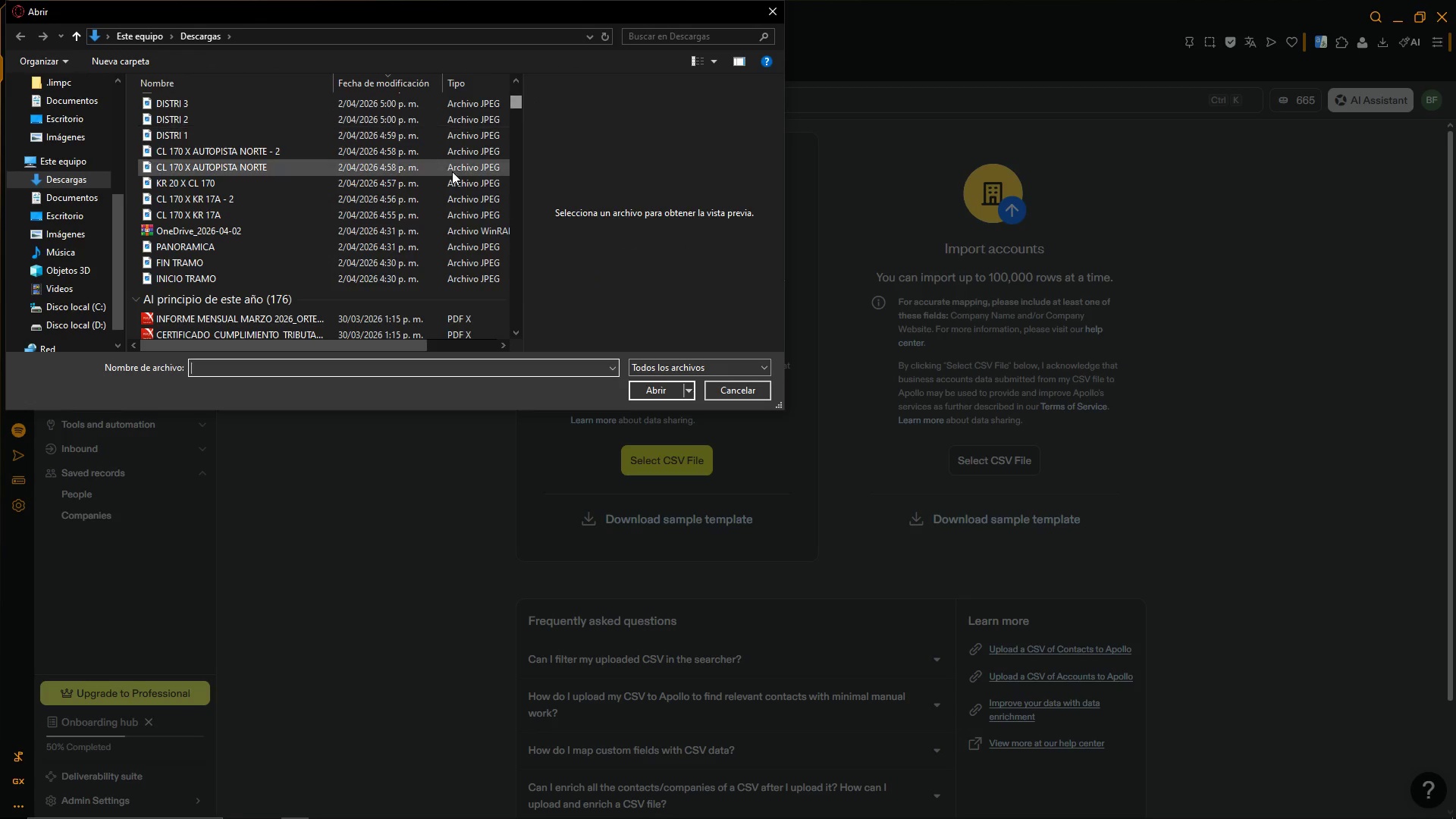 
scroll: coordinate [397, 181], scroll_direction: up, amount: 15.0
 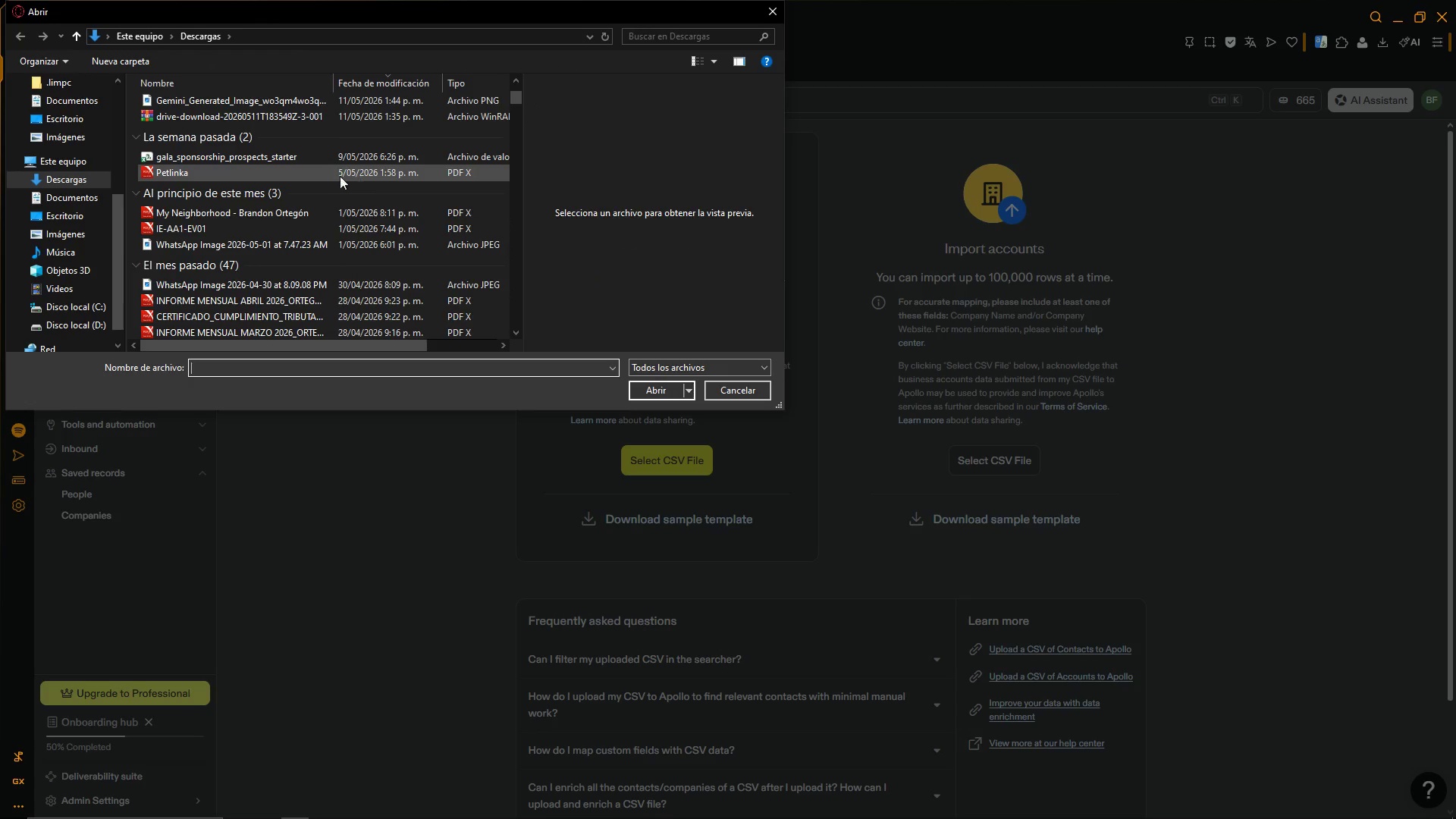 
left_click([312, 161])
 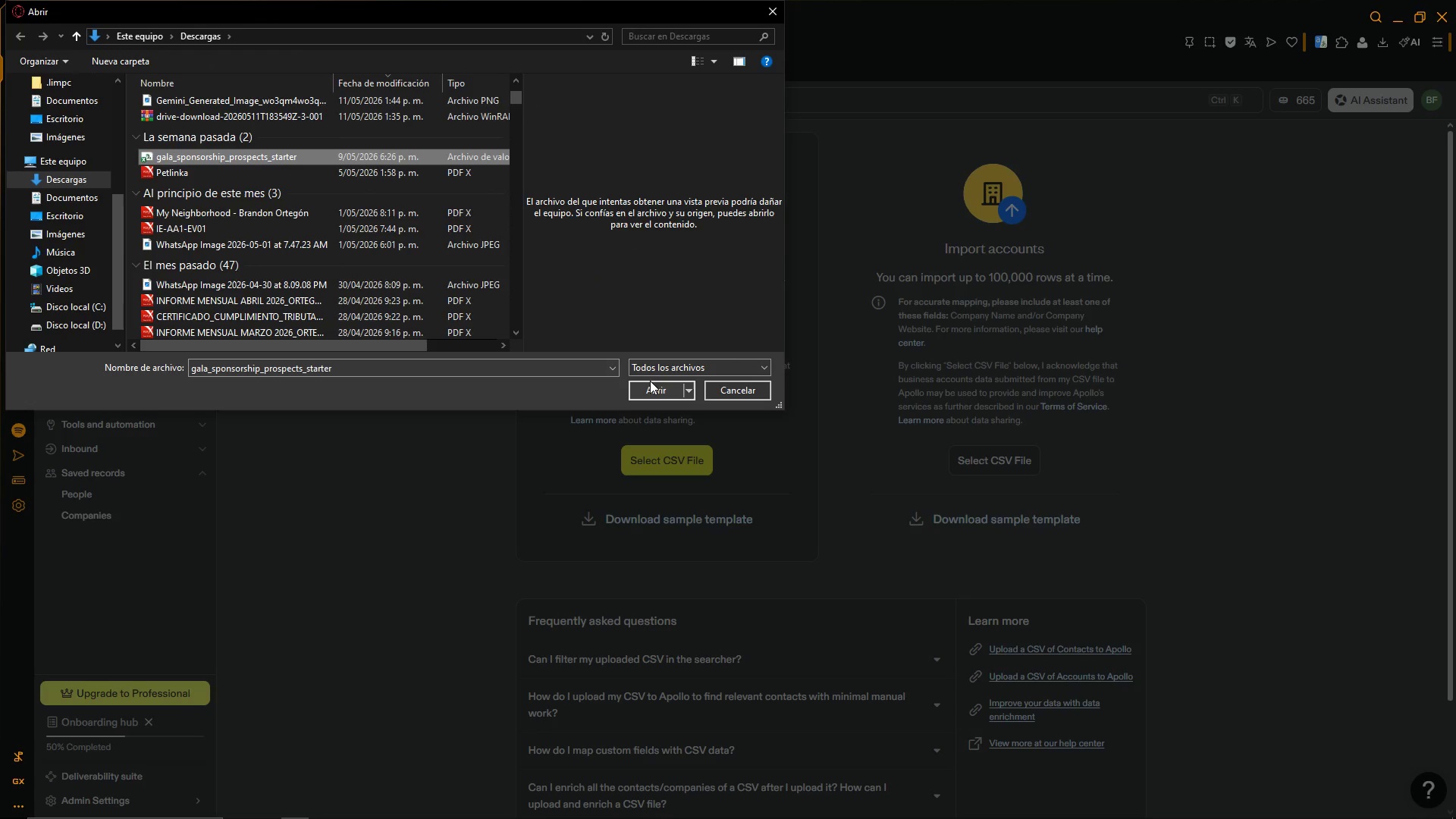 
left_click([656, 384])
 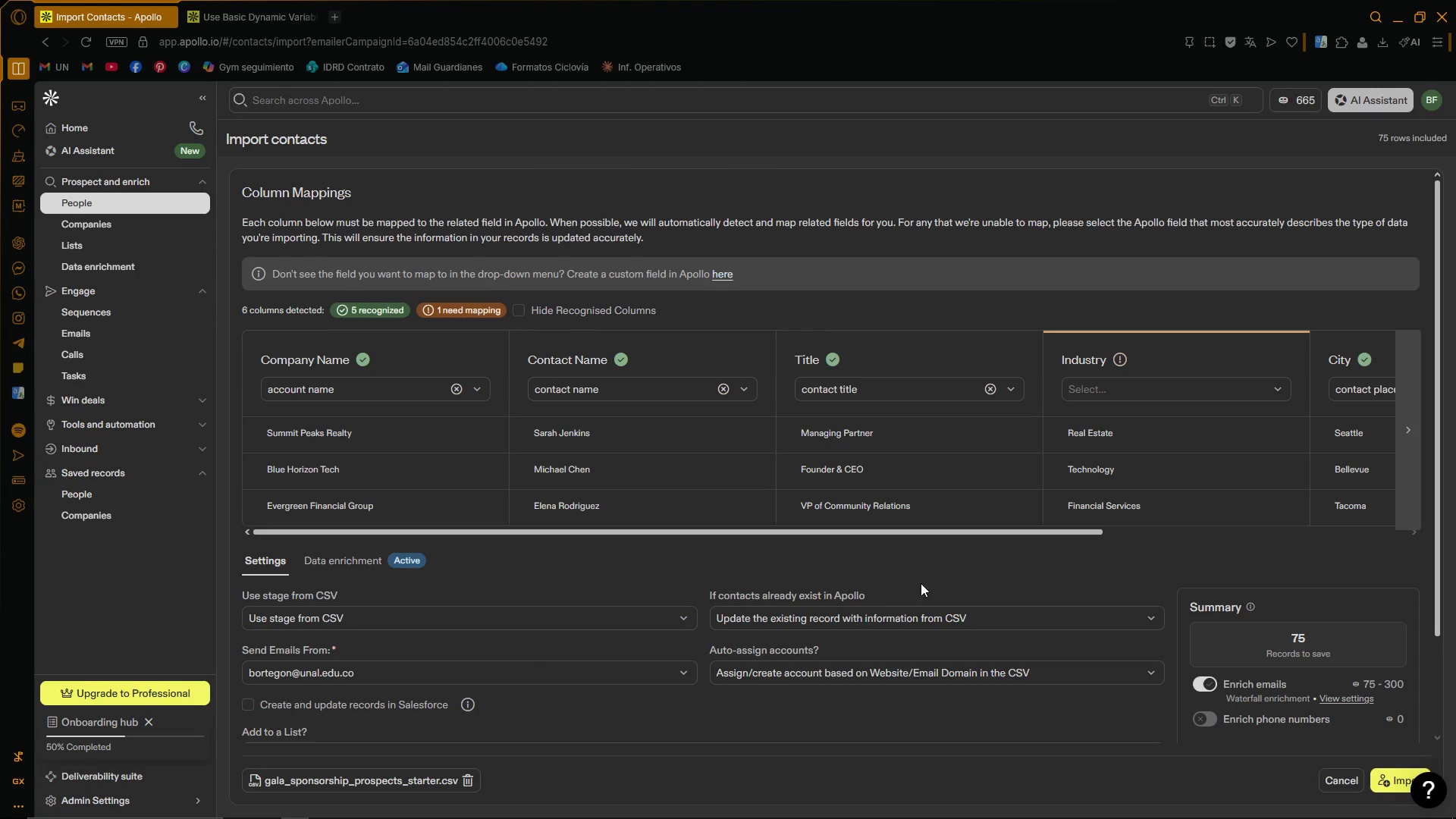 
scroll: coordinate [1066, 590], scroll_direction: down, amount: 1.0
 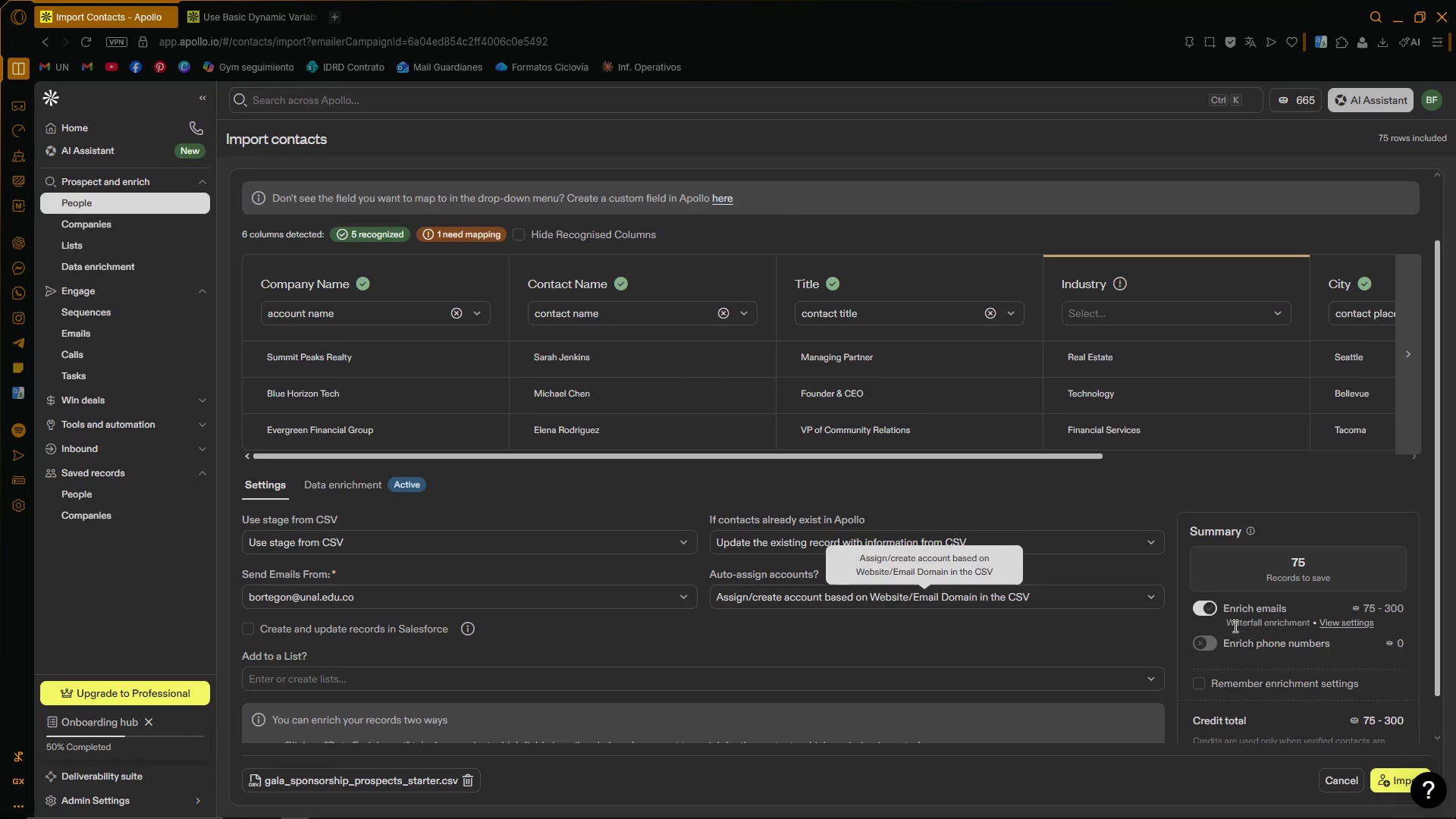 
left_click([1212, 614])
 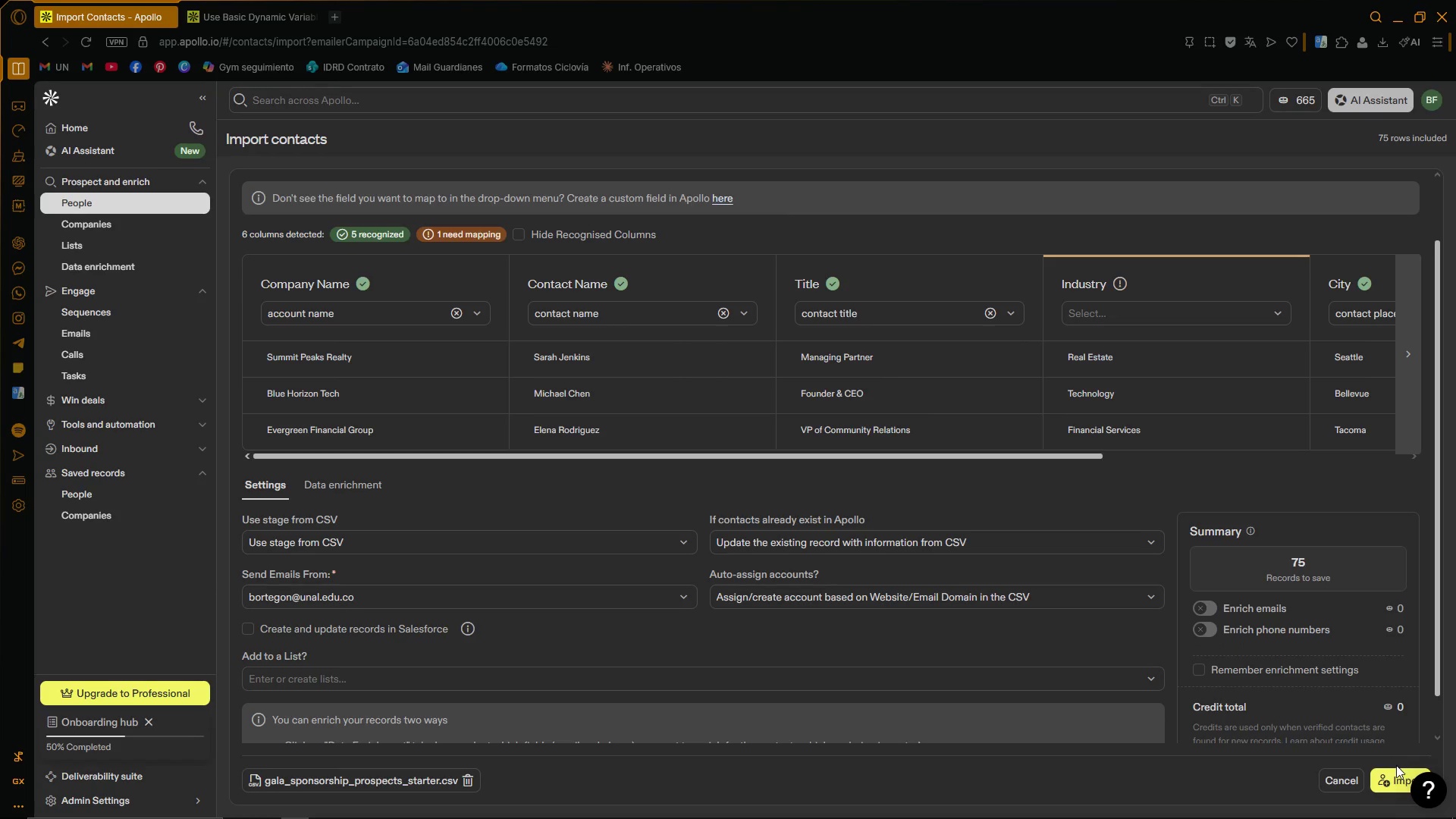 
left_click([1393, 770])
 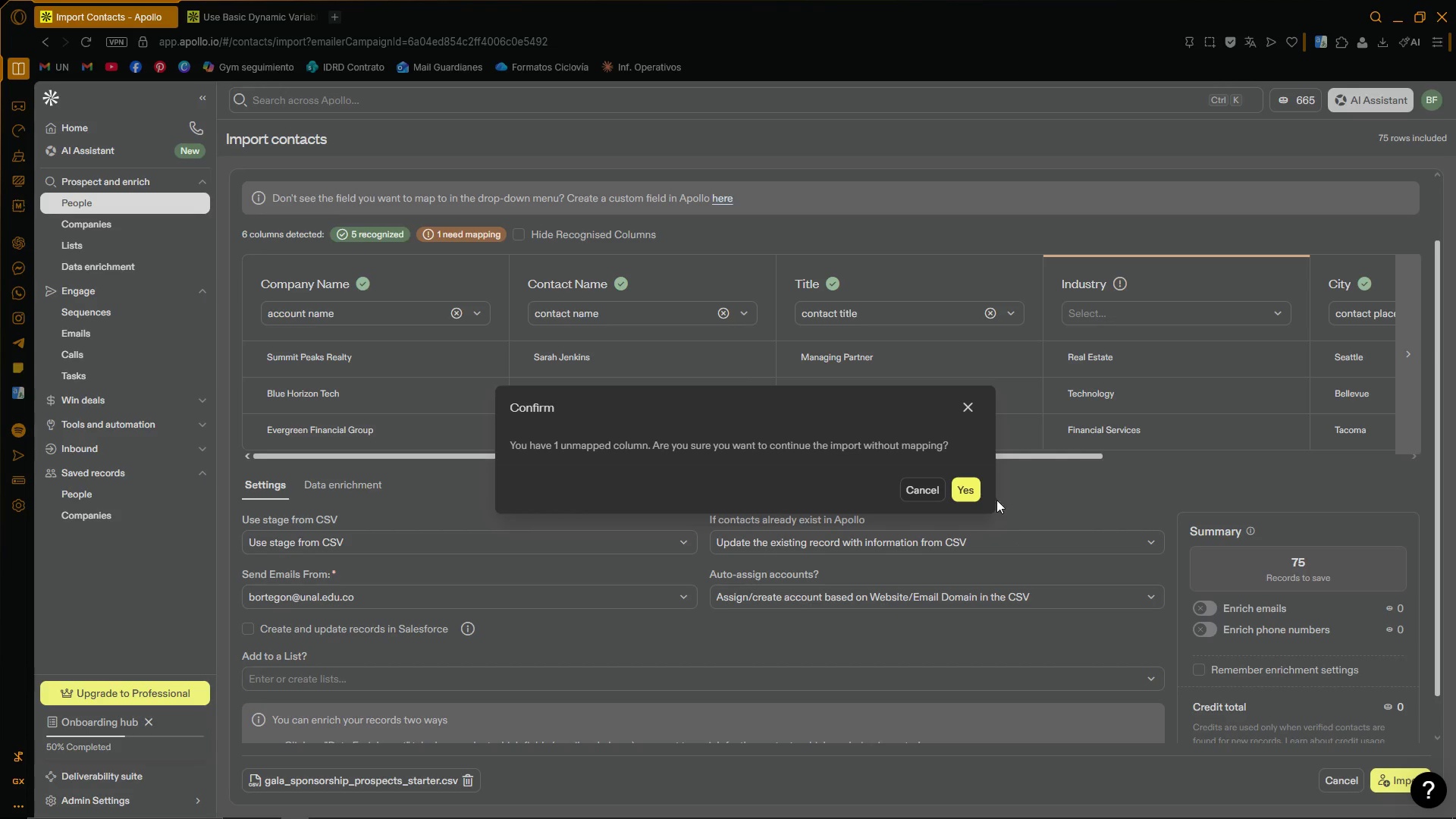 
left_click([977, 490])
 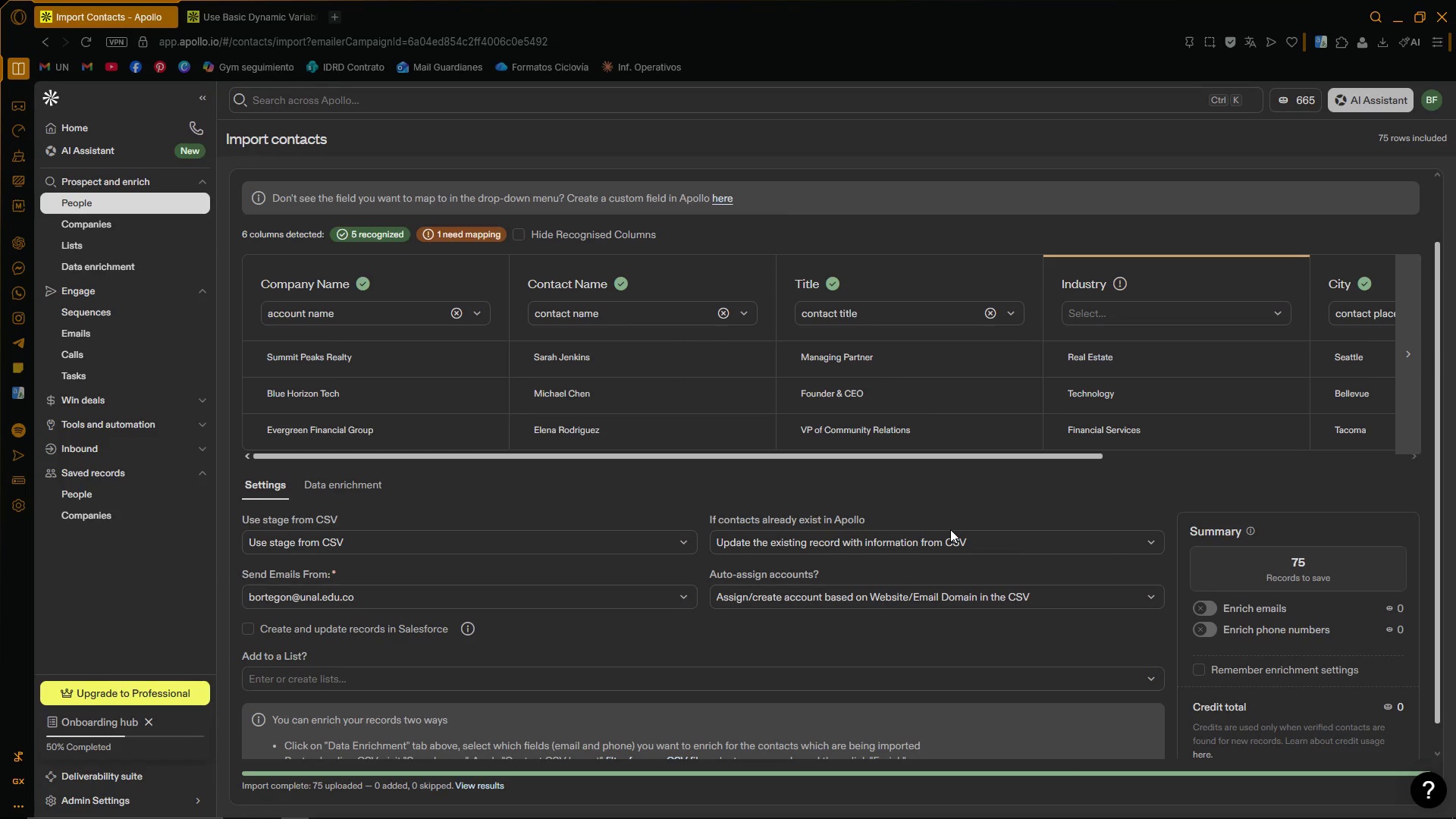 
wait(16.66)
 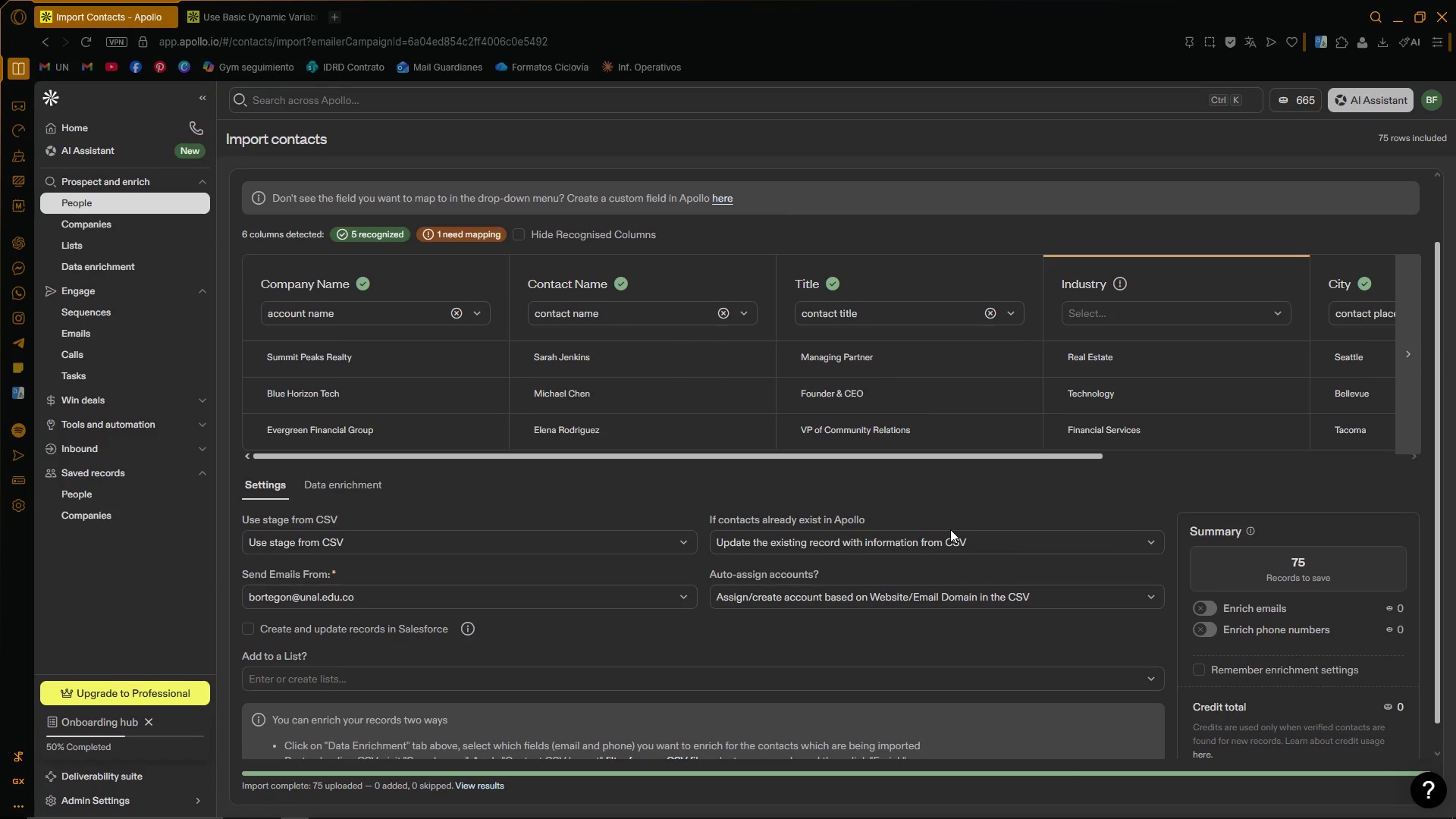 
left_click([140, 306])
 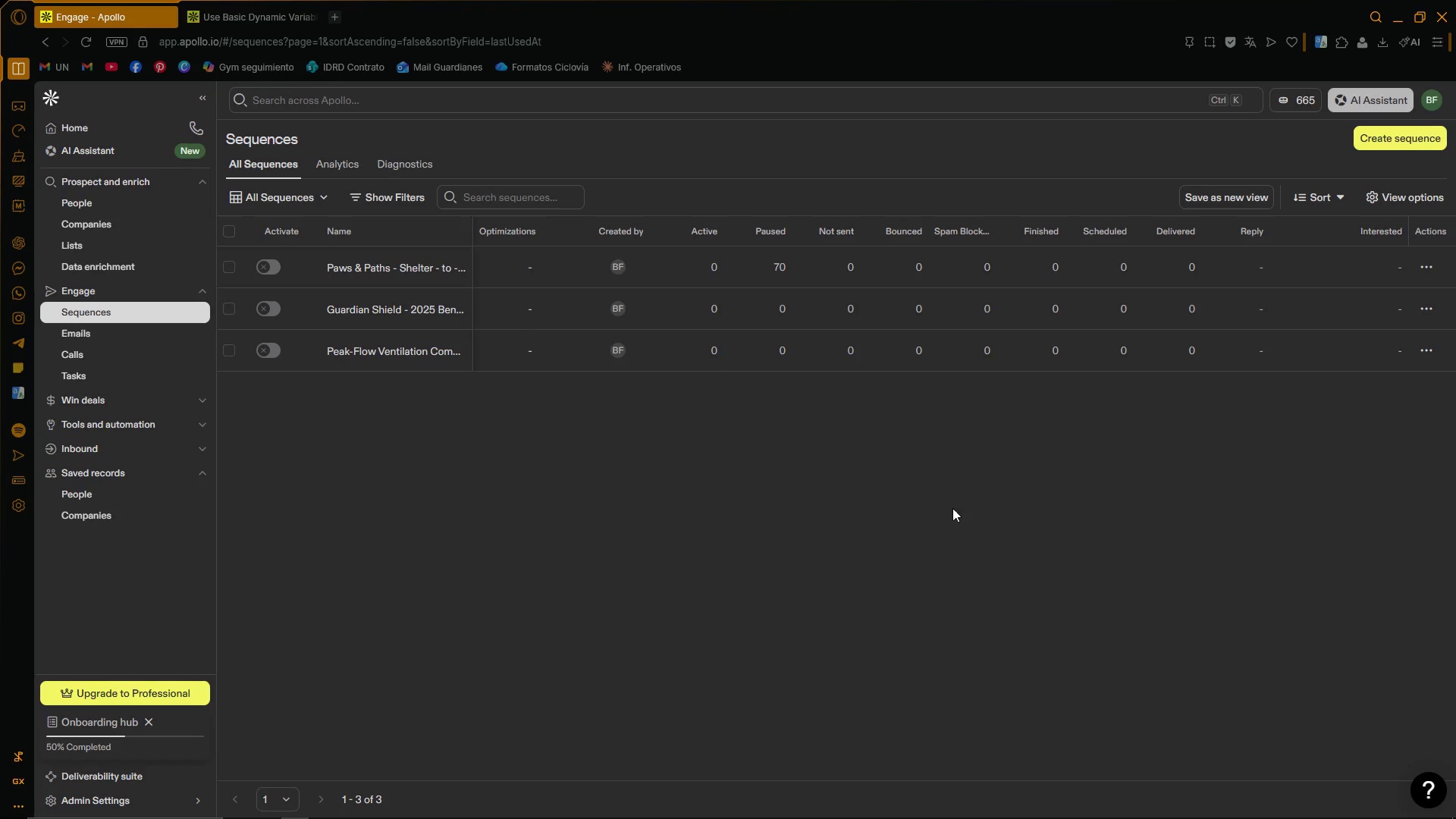 
left_click([383, 262])
 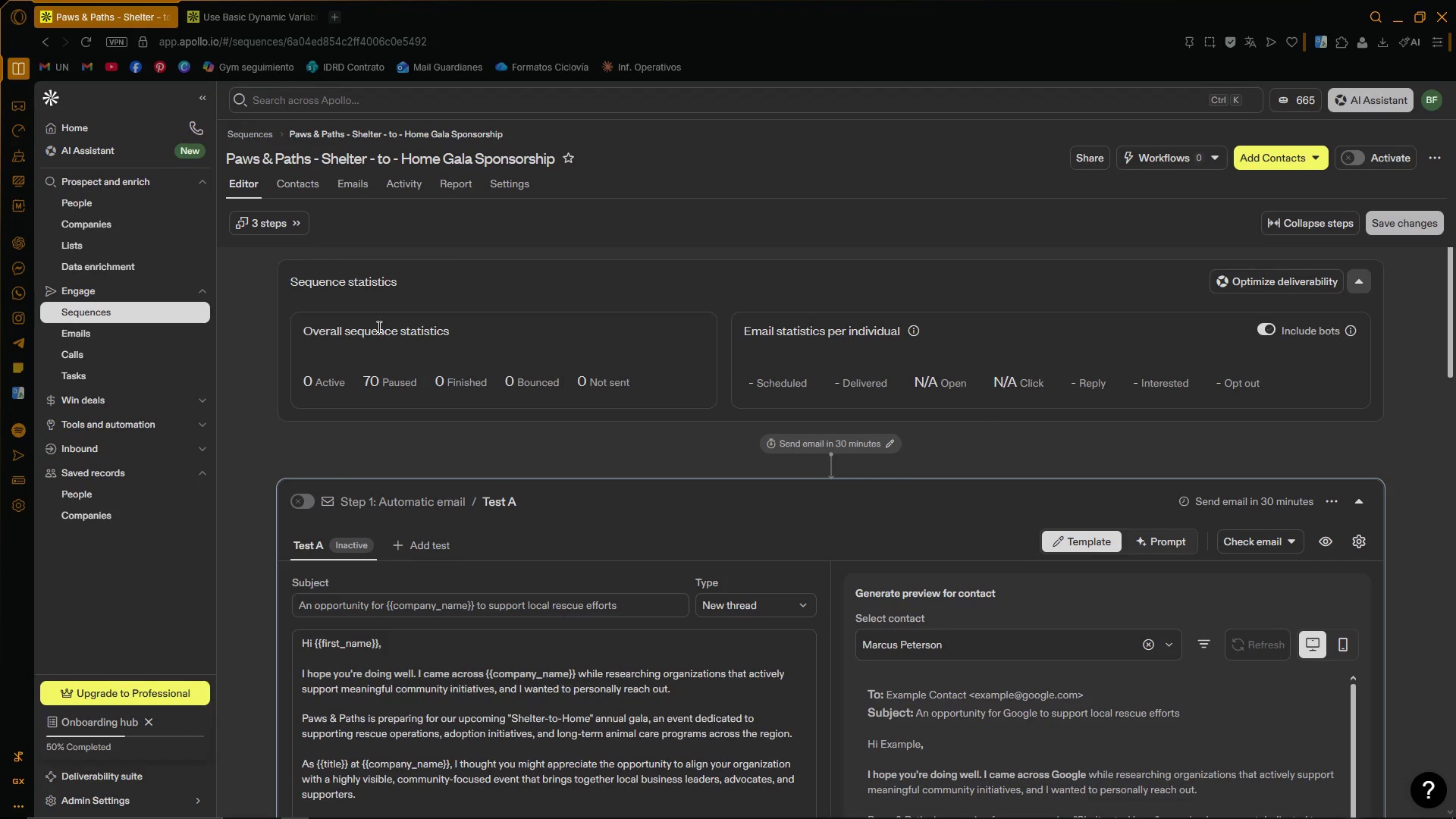 
left_click([300, 184])
 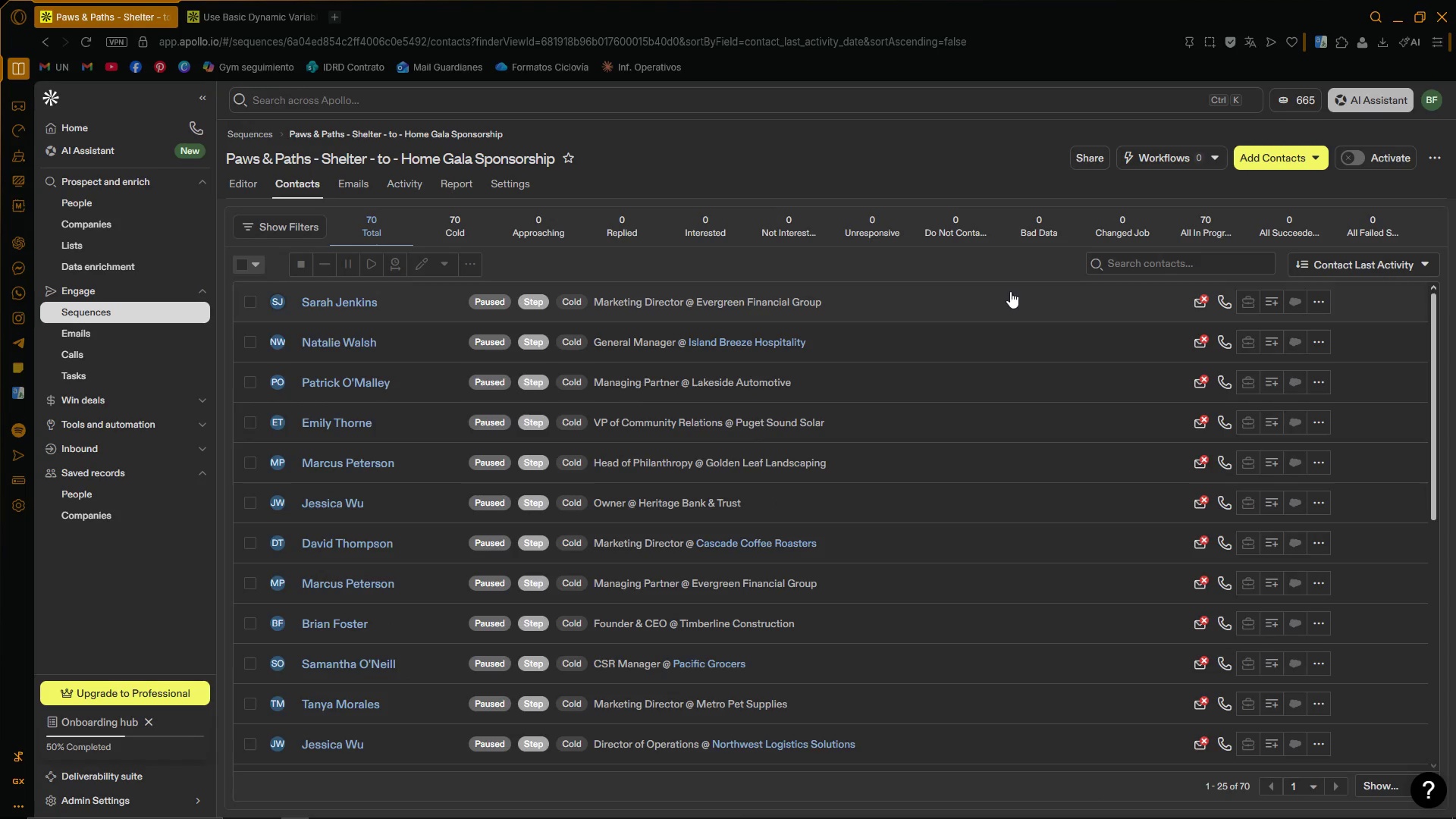 
left_click_drag(start_coordinate=[1432, 334], to_coordinate=[1410, 651])
 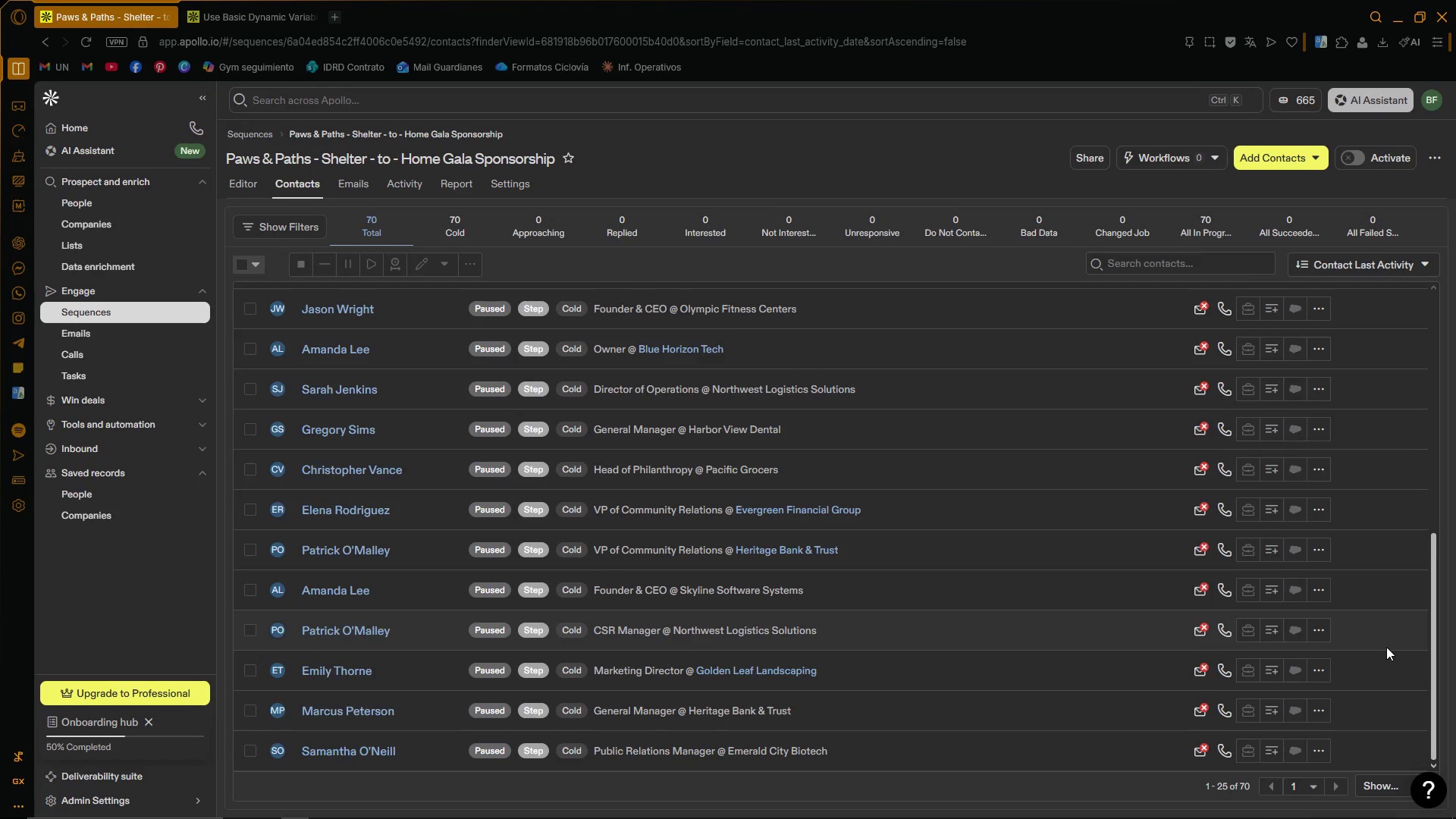 
scroll: coordinate [1385, 515], scroll_direction: up, amount: 12.0
 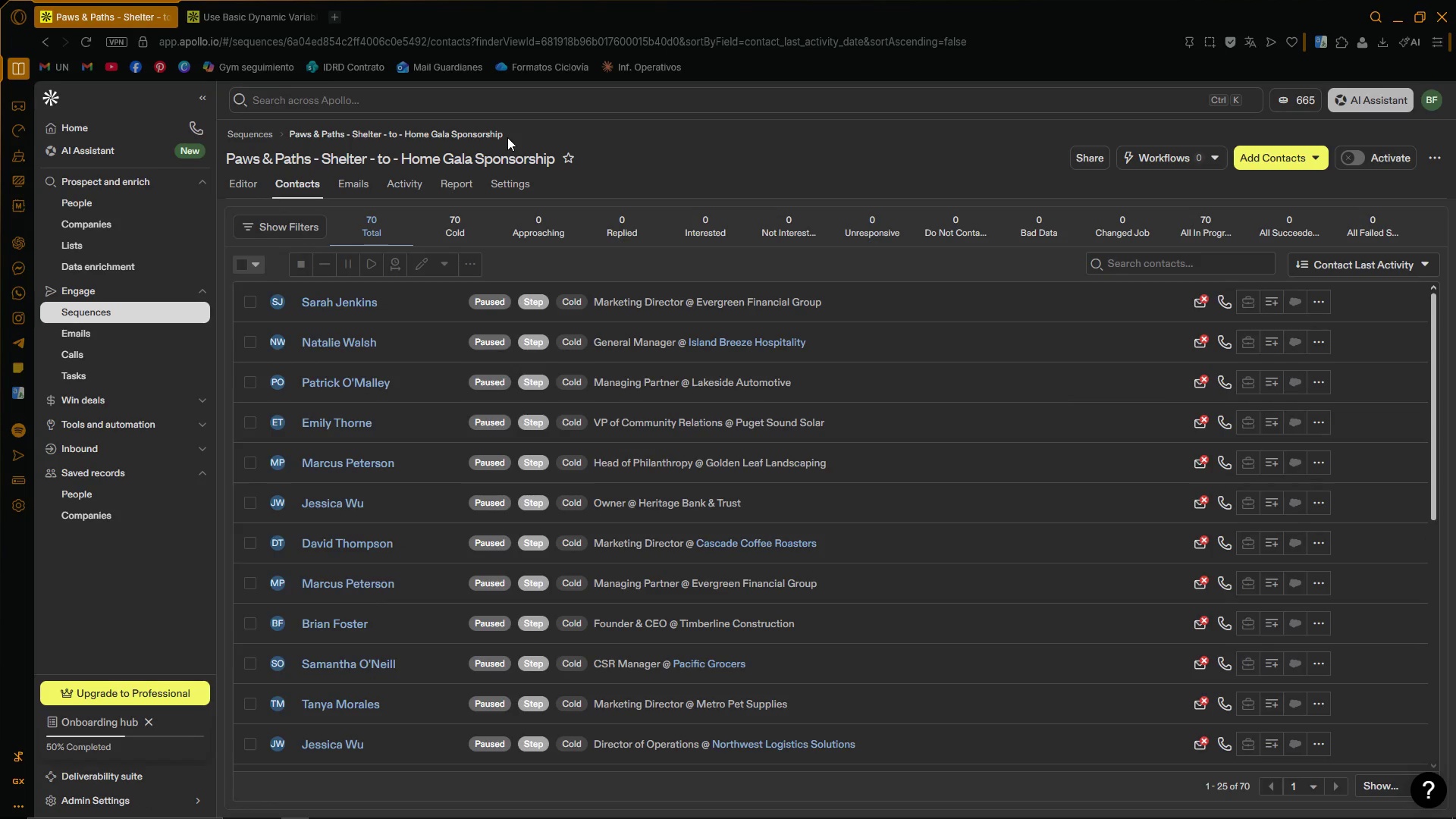 
wait(5.49)
 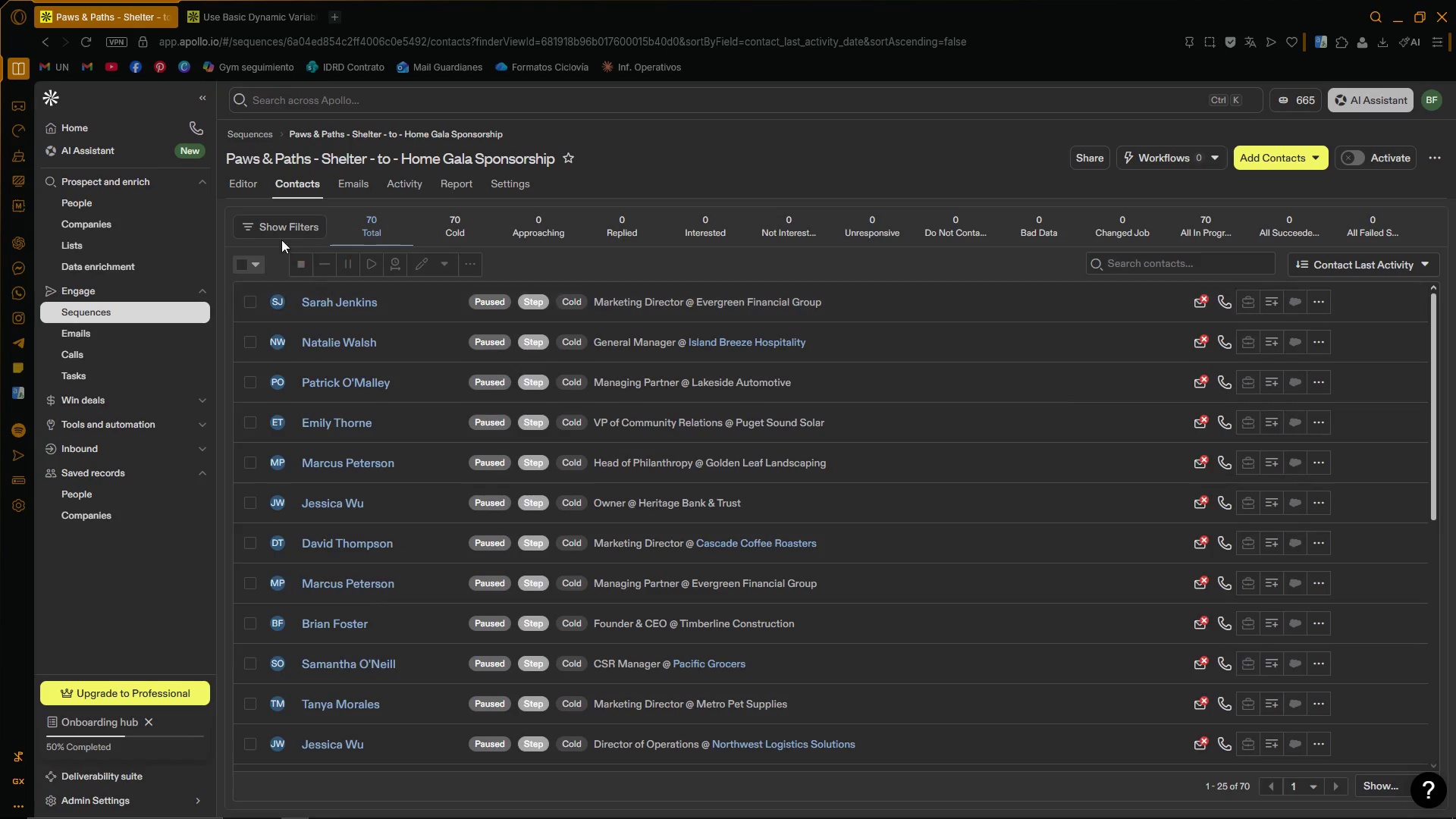 
left_click([240, 180])
 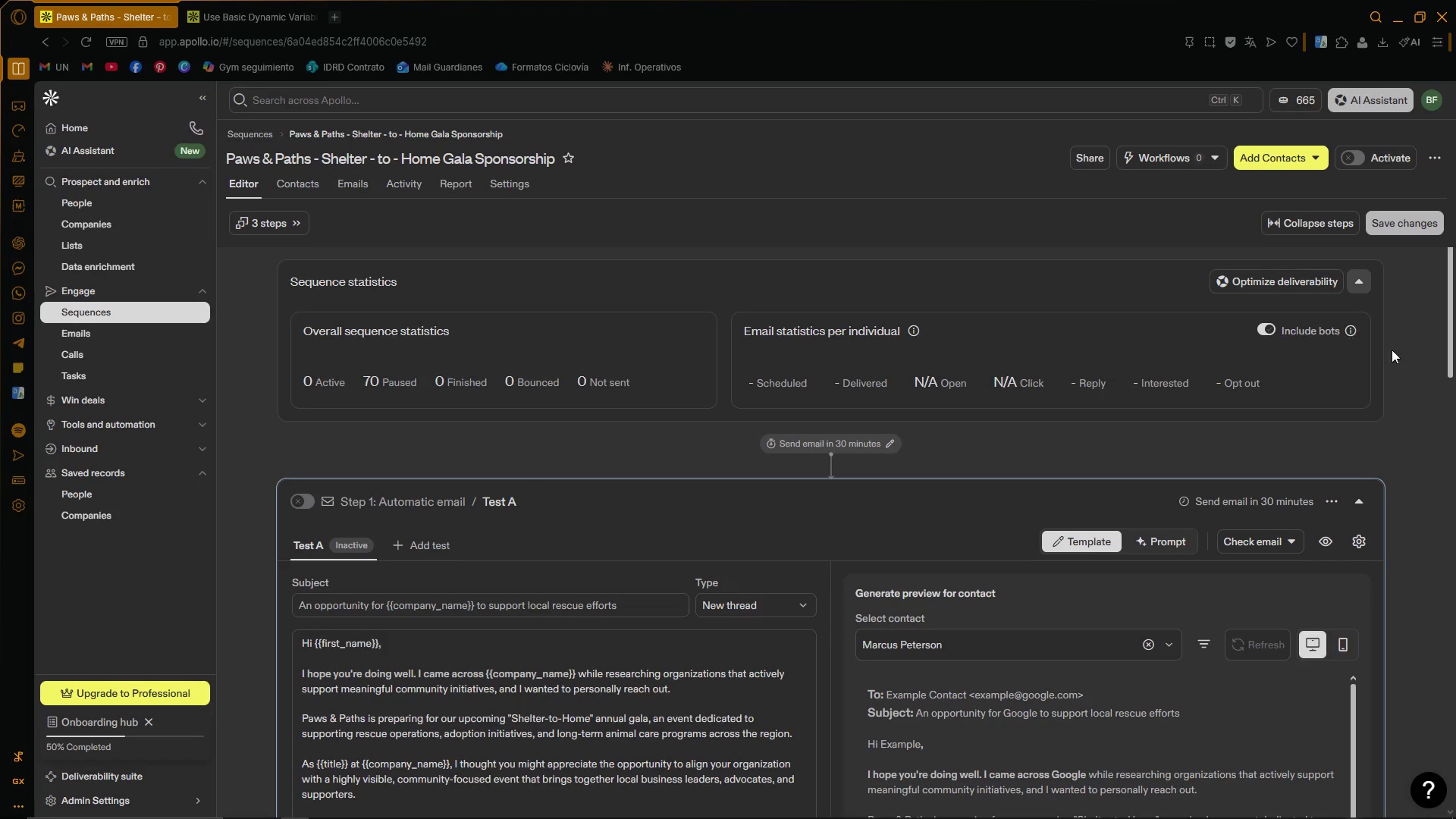 
left_click_drag(start_coordinate=[1449, 284], to_coordinate=[1455, 300])
 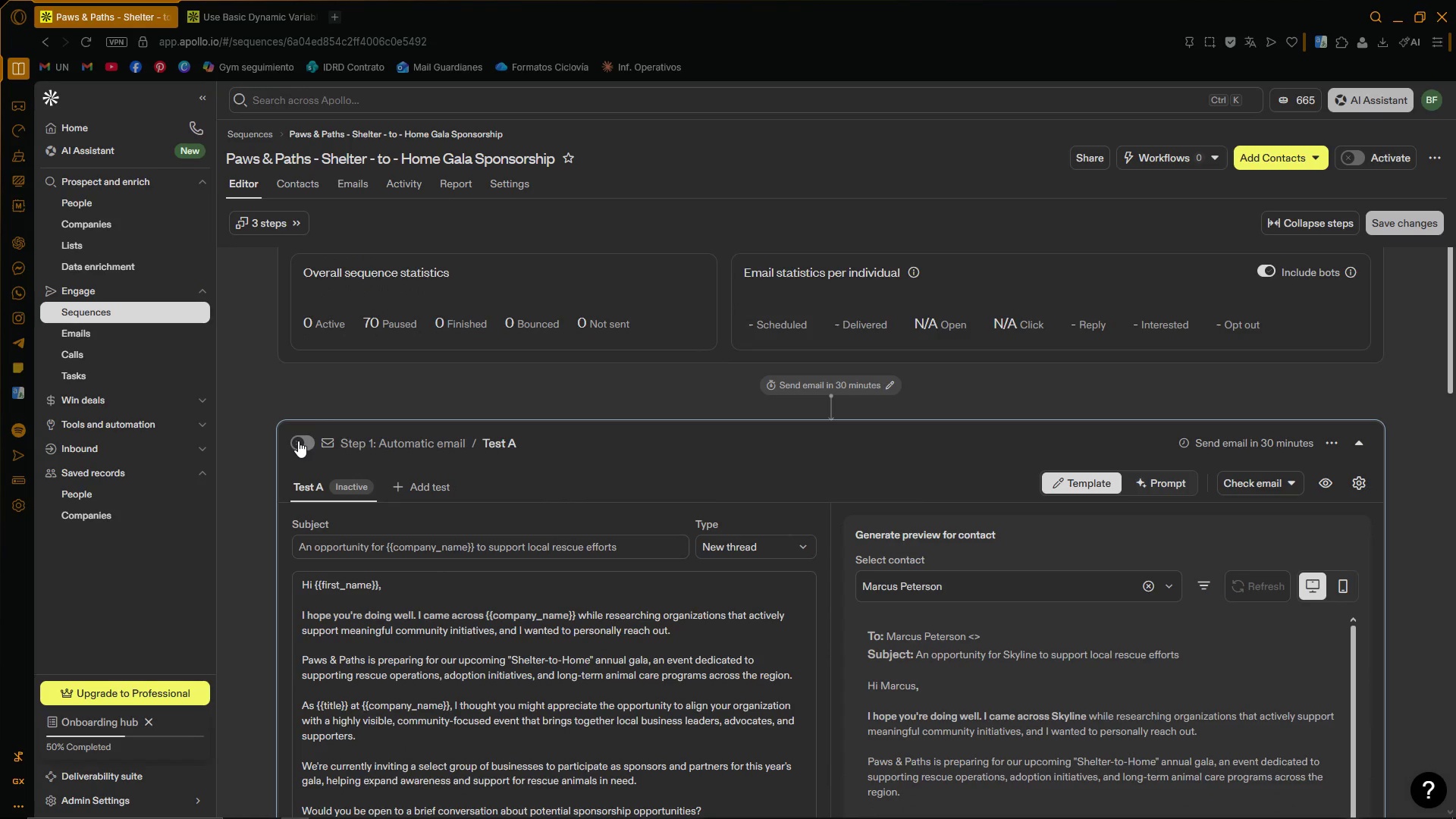 
left_click([298, 441])
 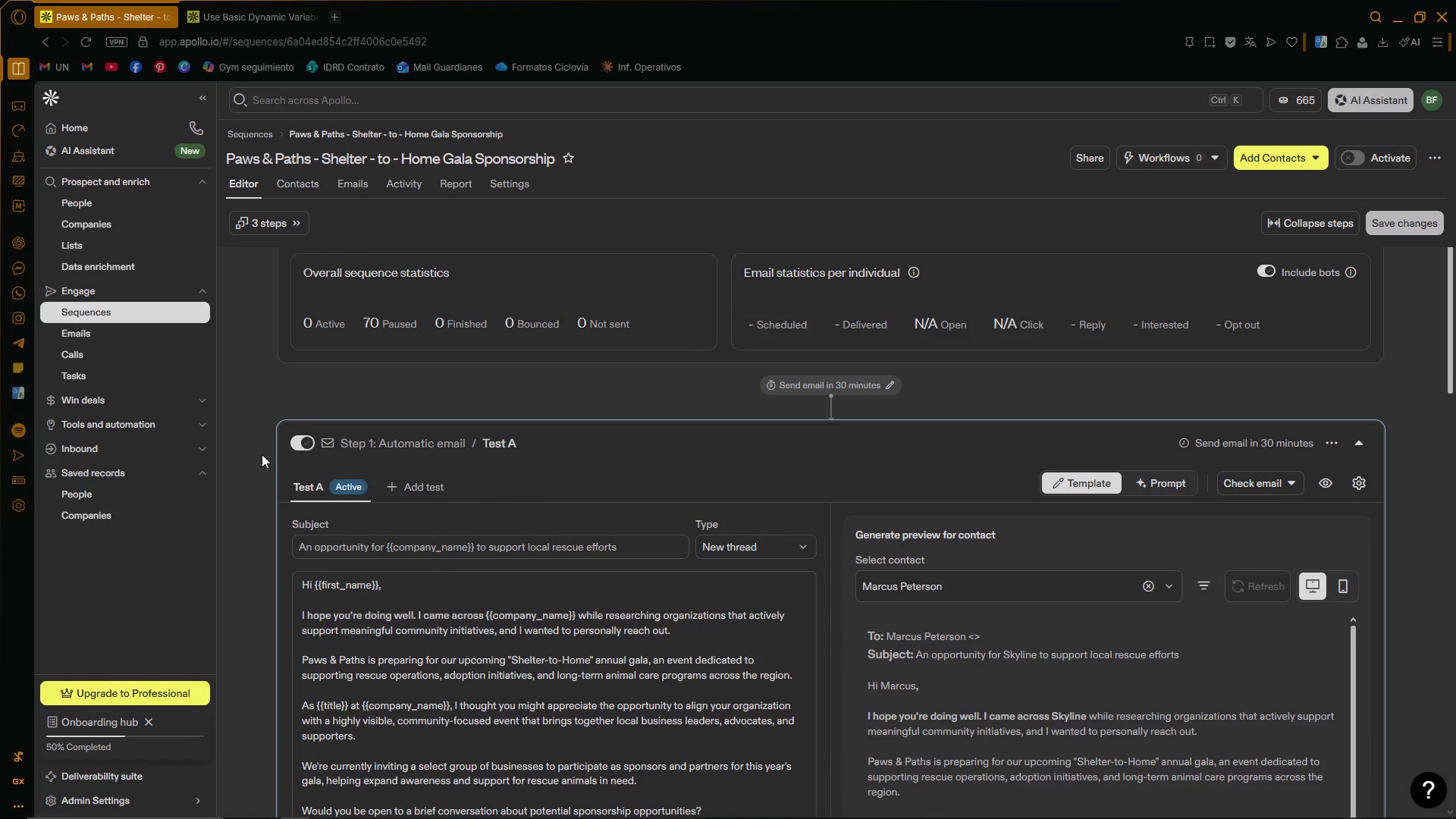 
scroll: coordinate [267, 534], scroll_direction: down, amount: 18.0
 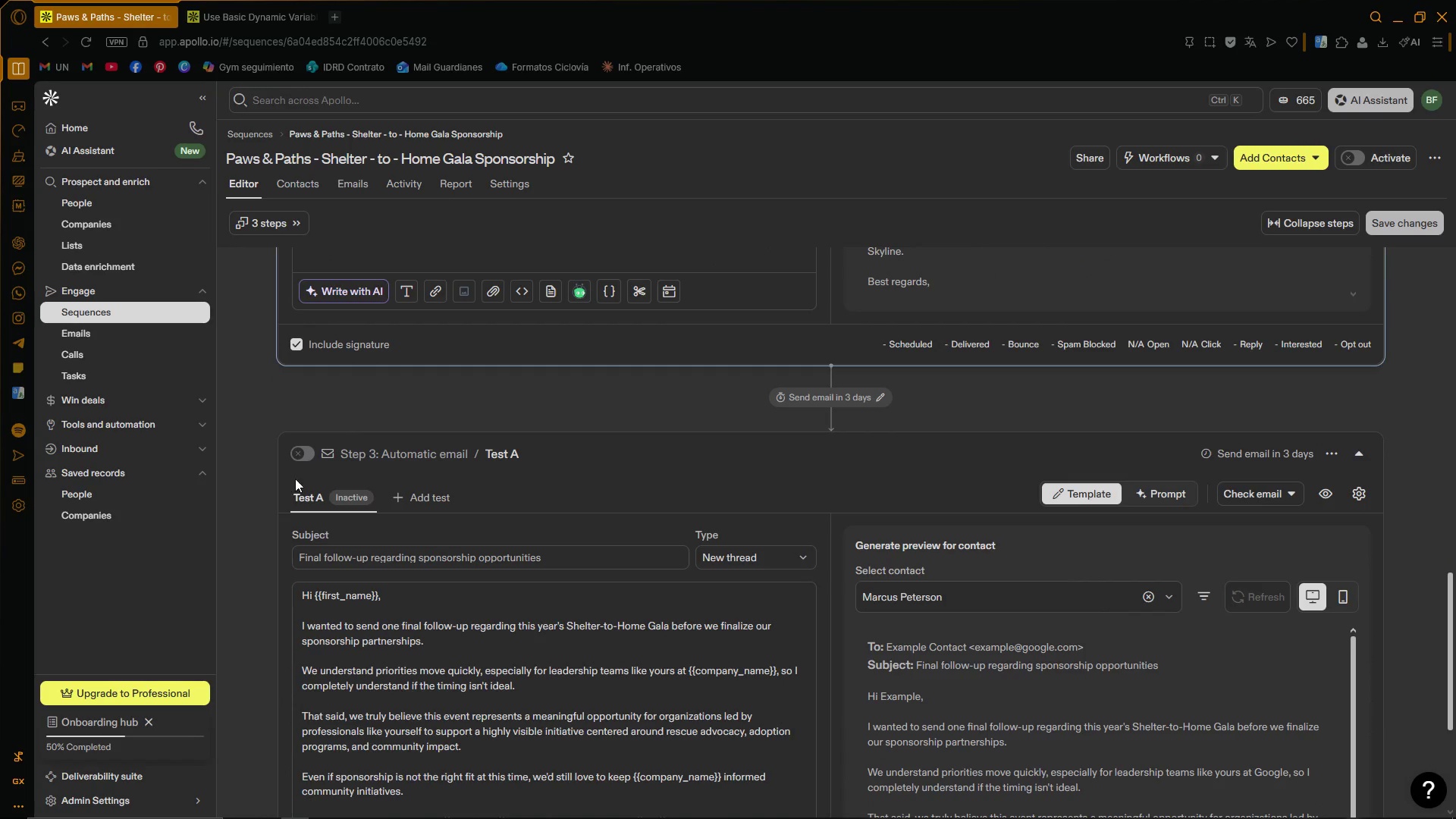 
left_click([297, 456])
 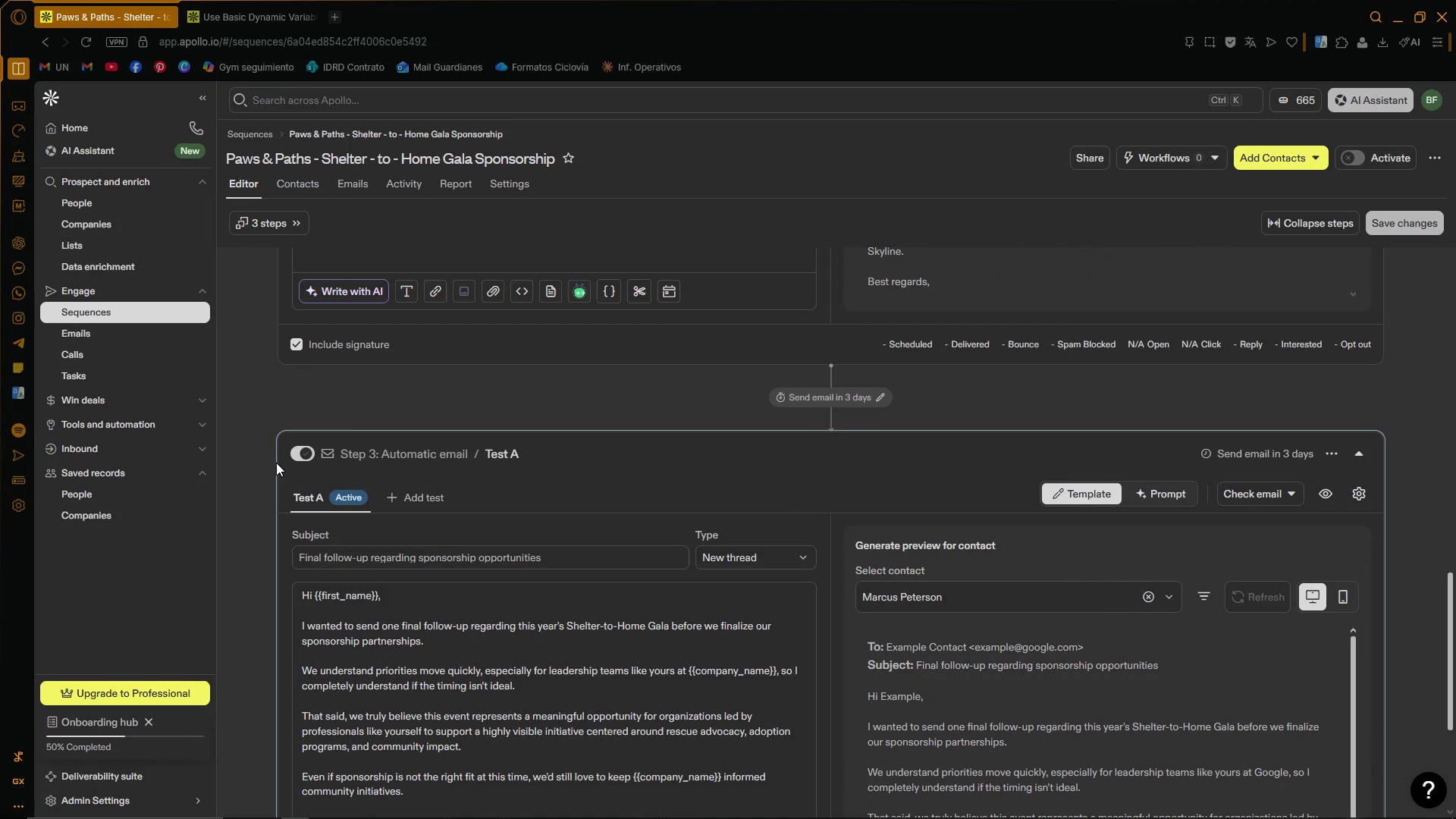 
left_click([266, 480])
 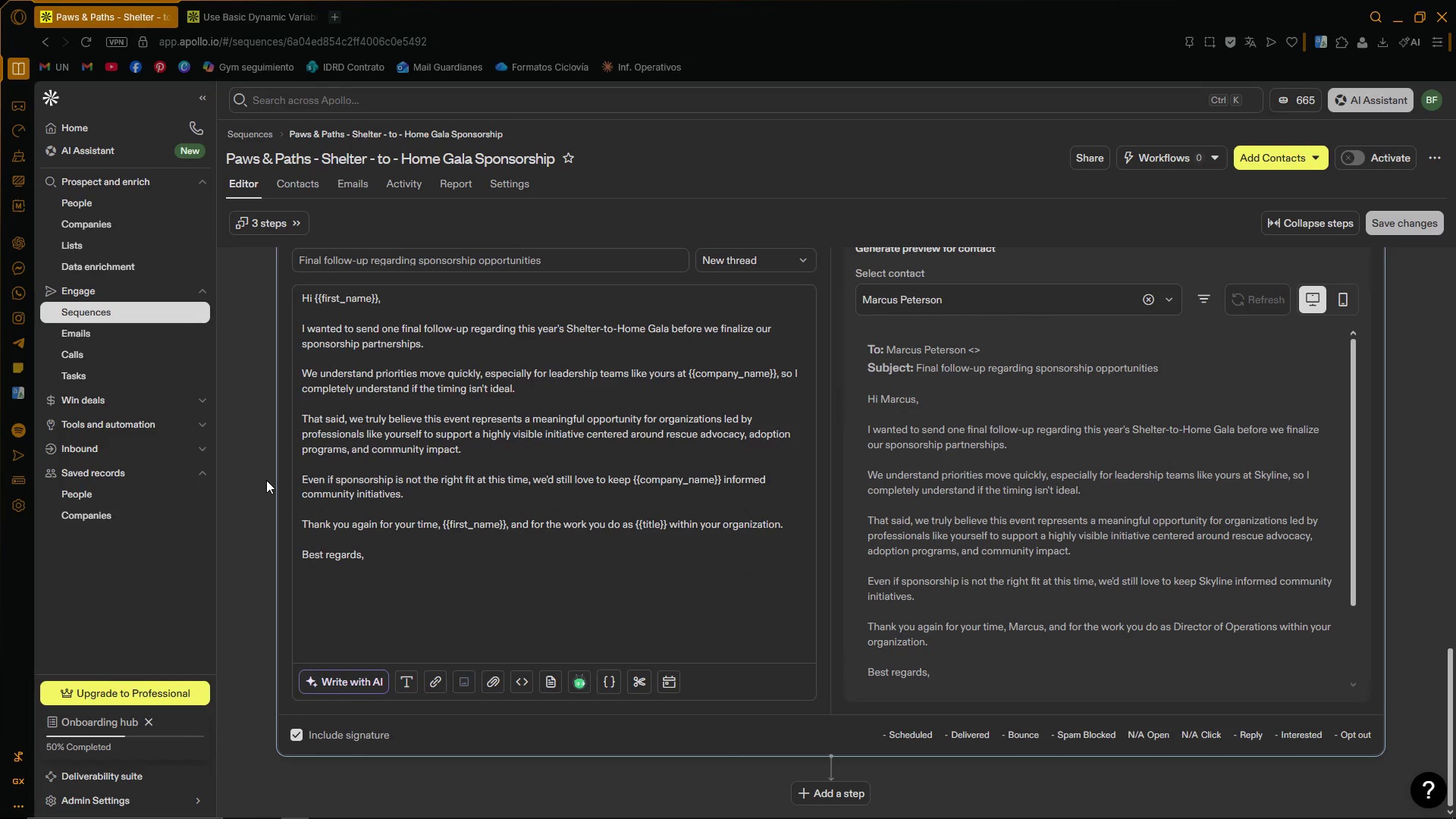 
scroll: coordinate [266, 480], scroll_direction: down, amount: 5.0
 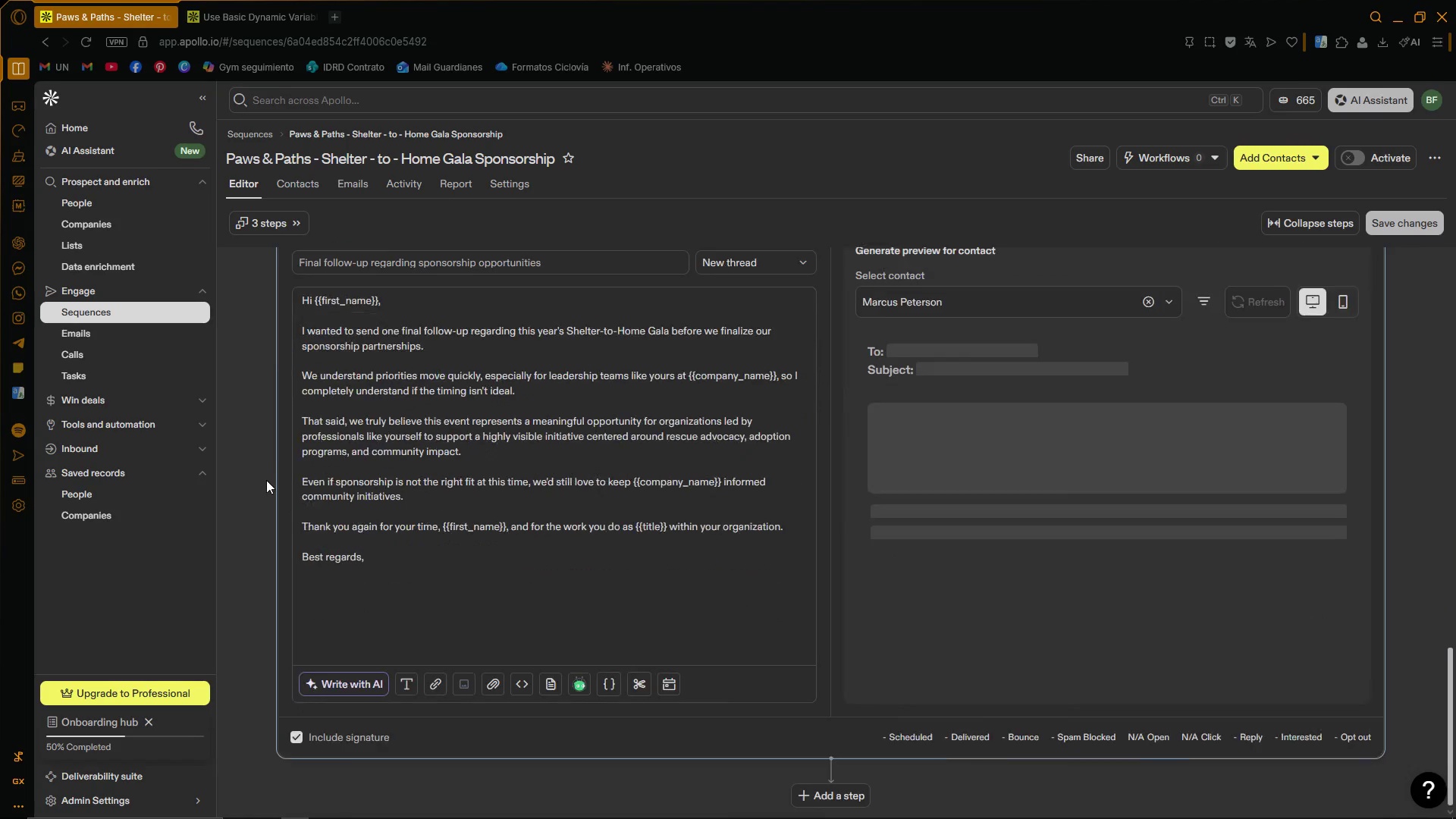 
scroll: coordinate [265, 466], scroll_direction: up, amount: 27.0
 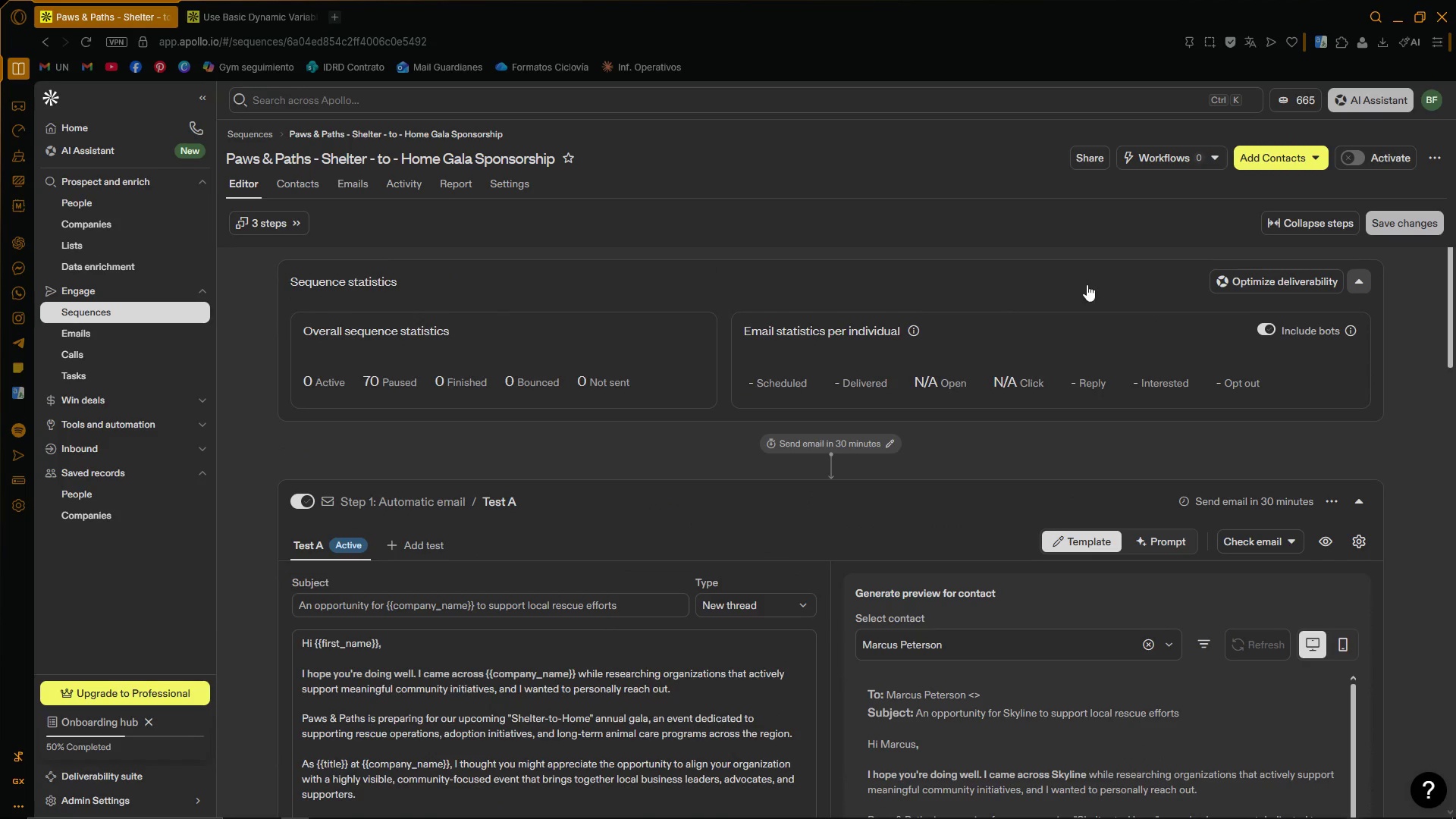 
left_click([1282, 162])
 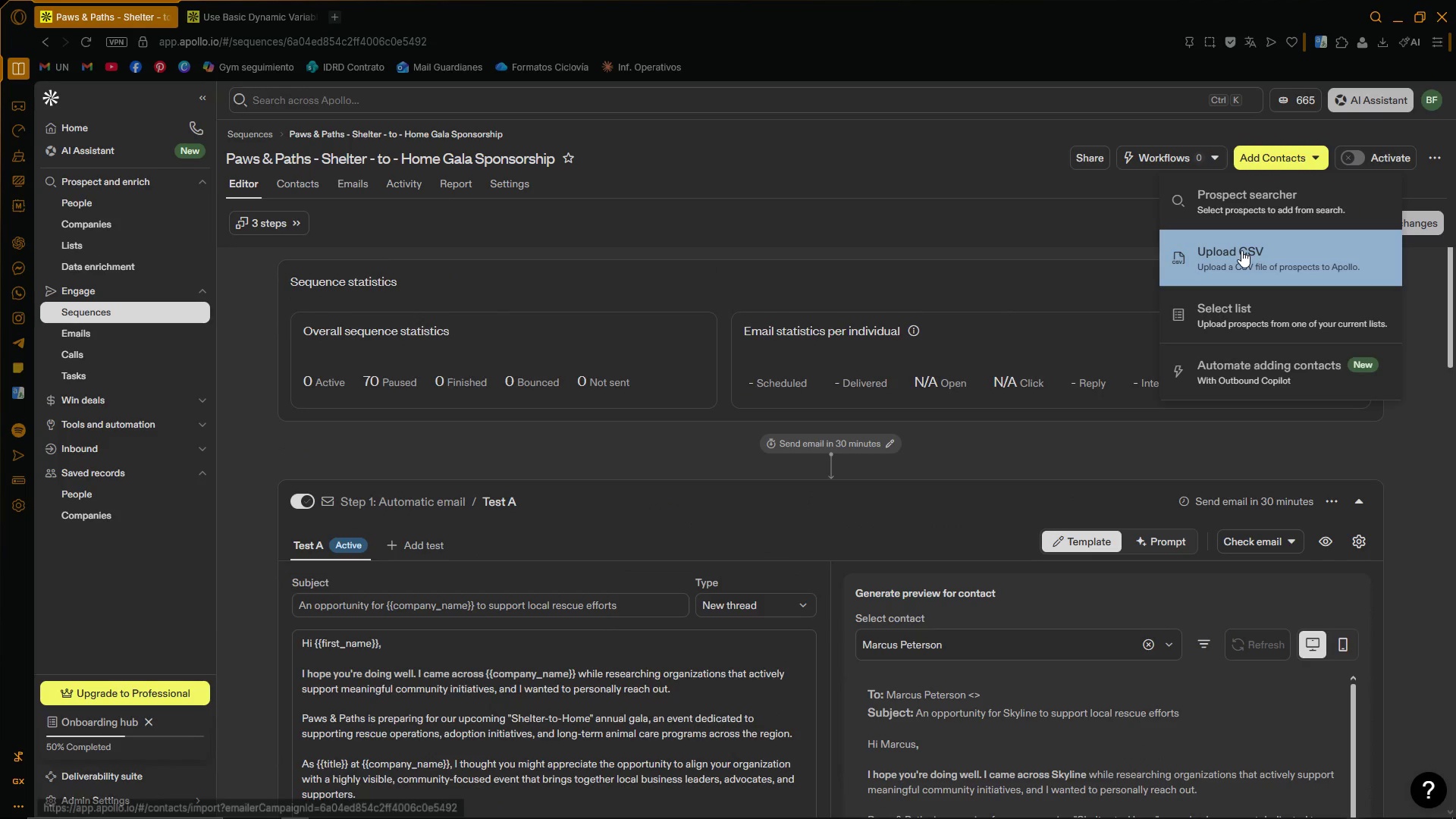 
left_click([1241, 250])
 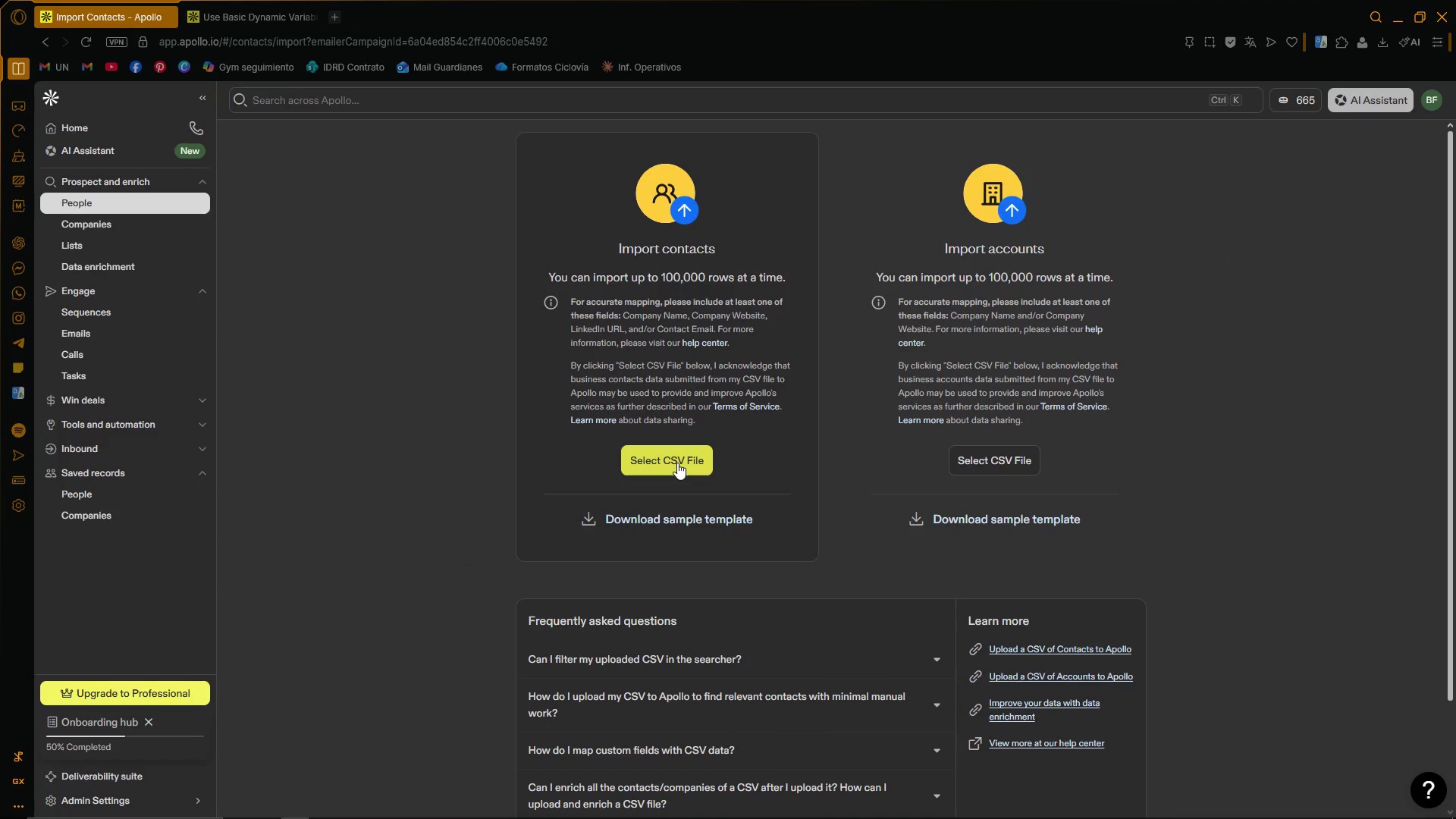 
left_click([677, 463])
 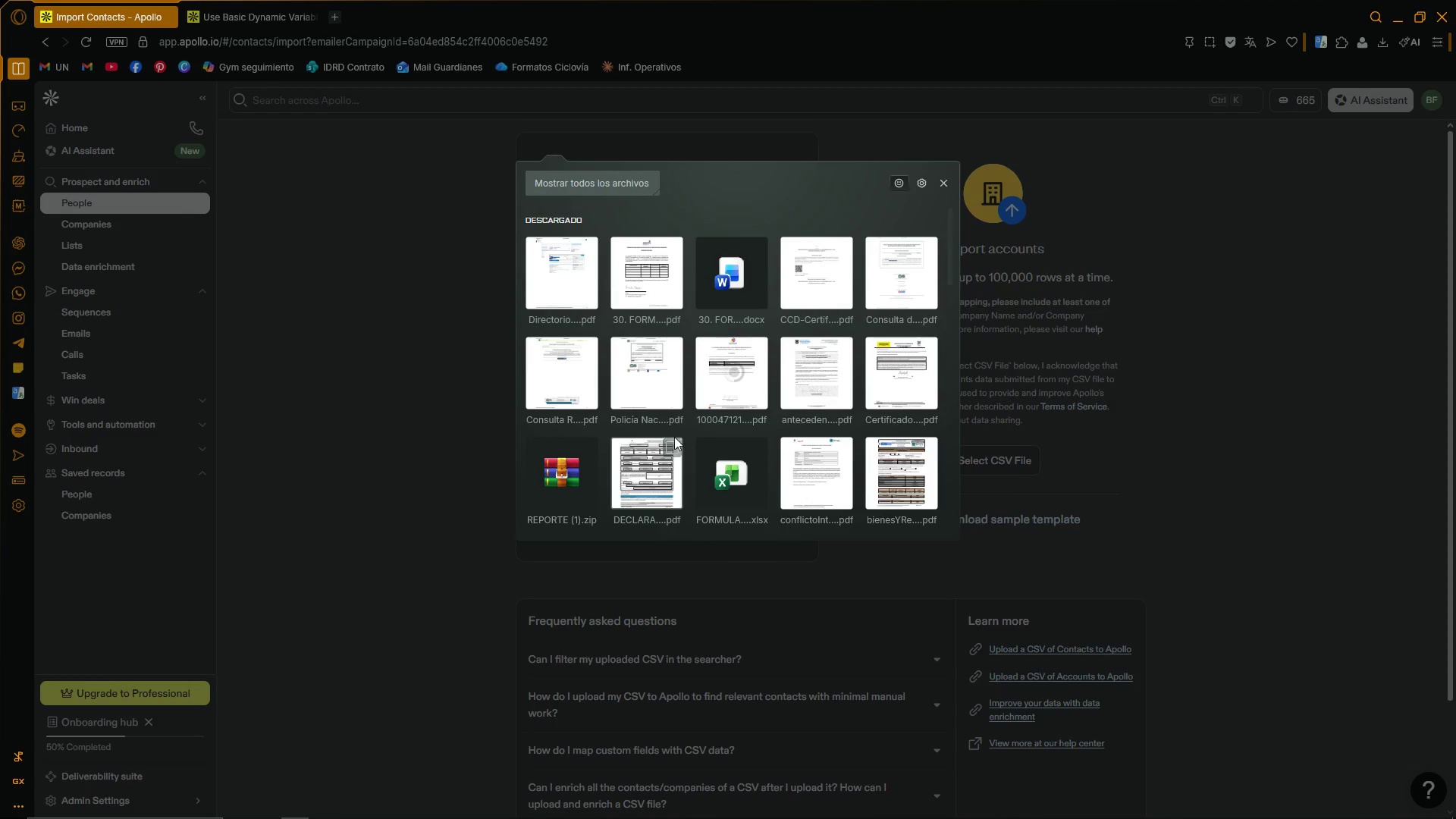 
scroll: coordinate [844, 421], scroll_direction: down, amount: 7.0
 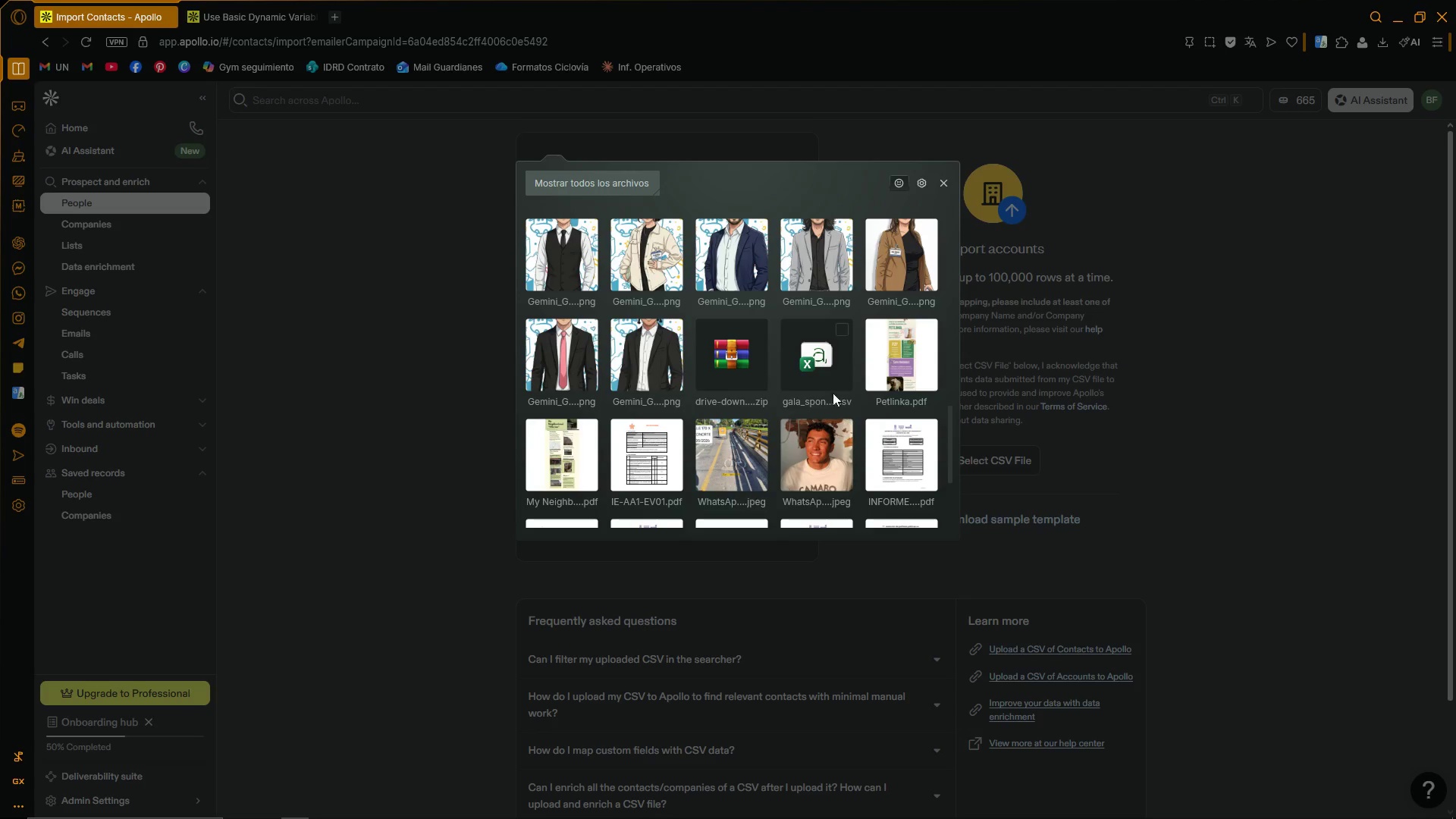 
left_click([813, 356])
 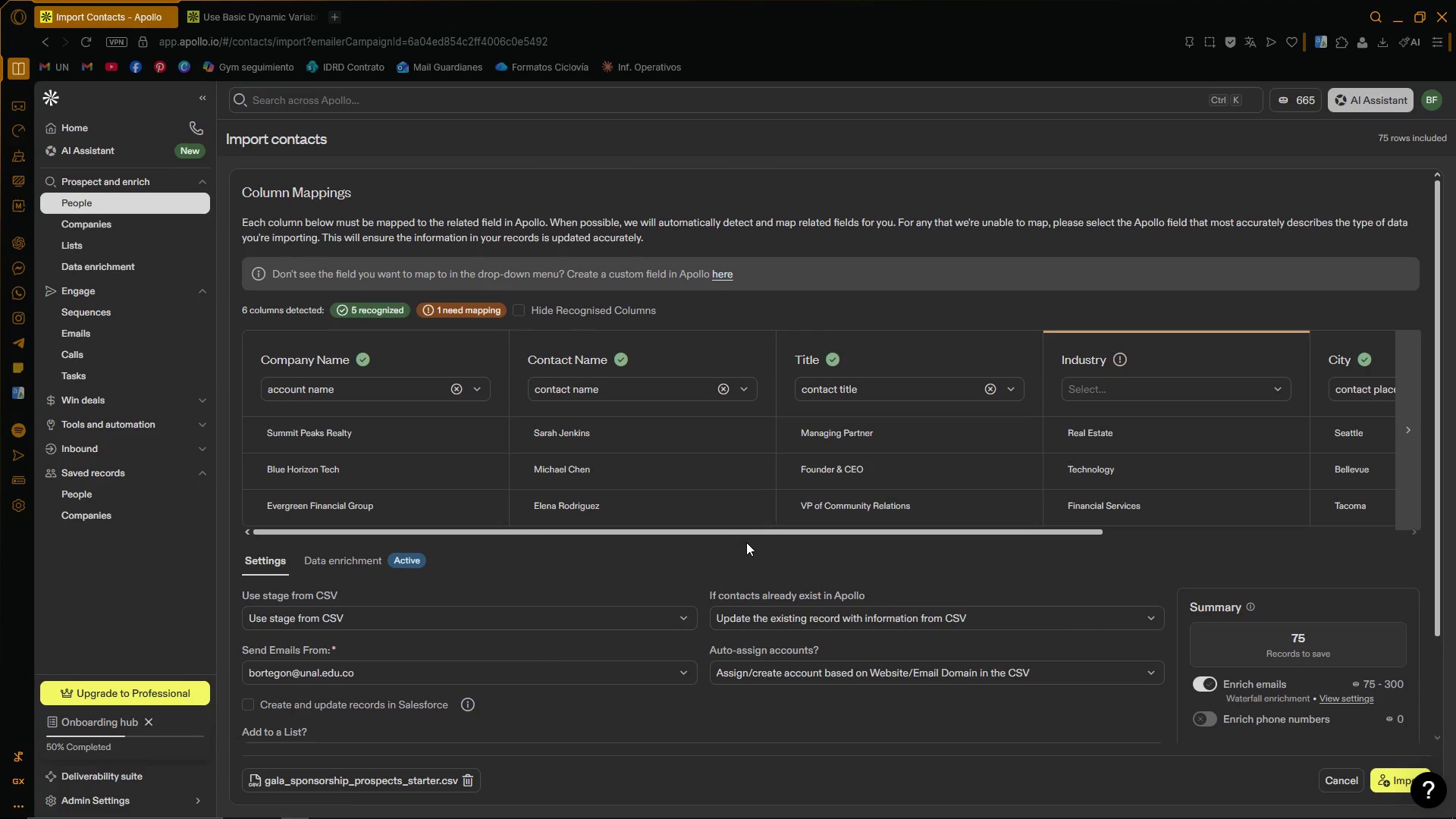 
wait(5.33)
 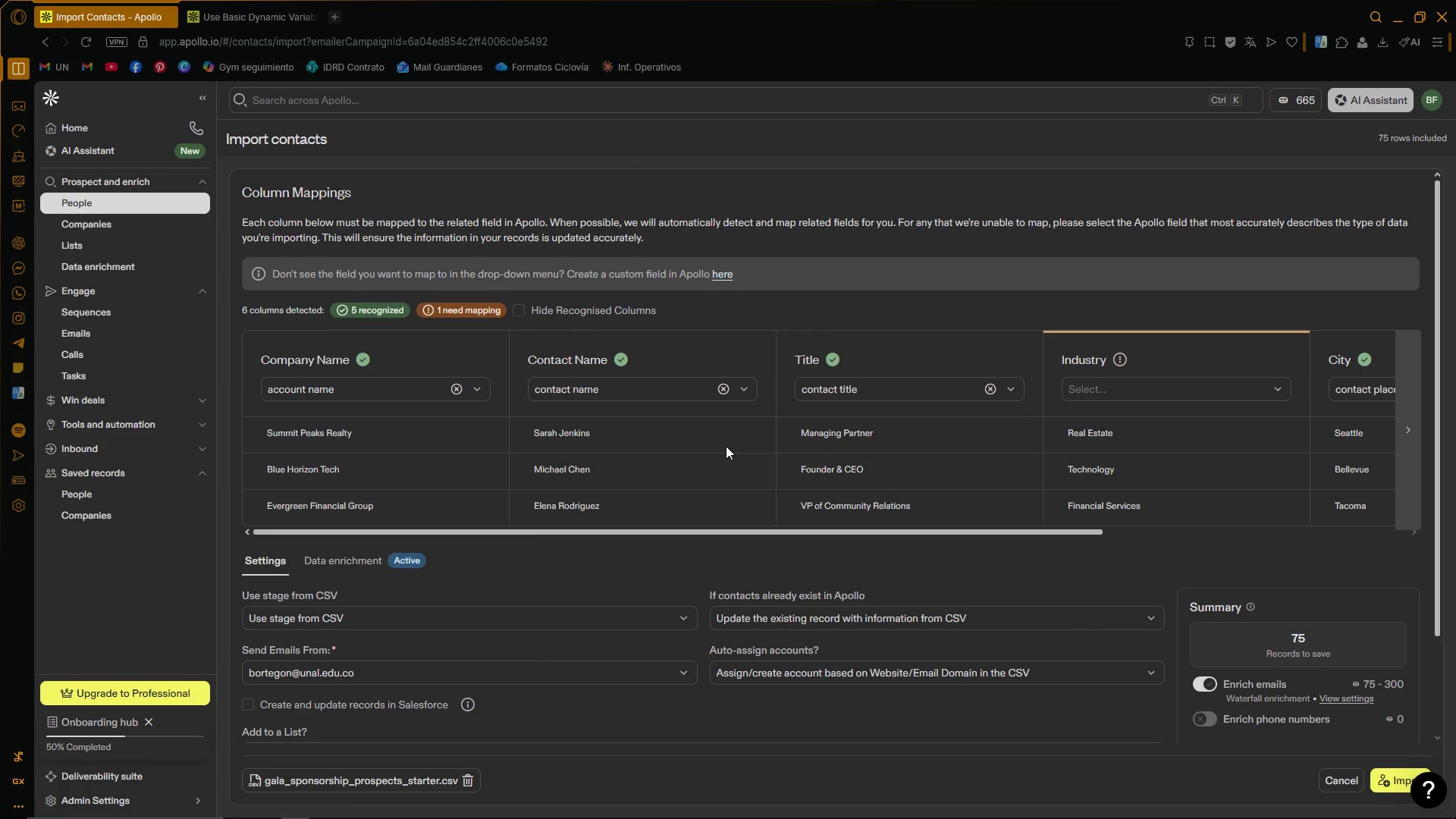 
left_click([1204, 683])
 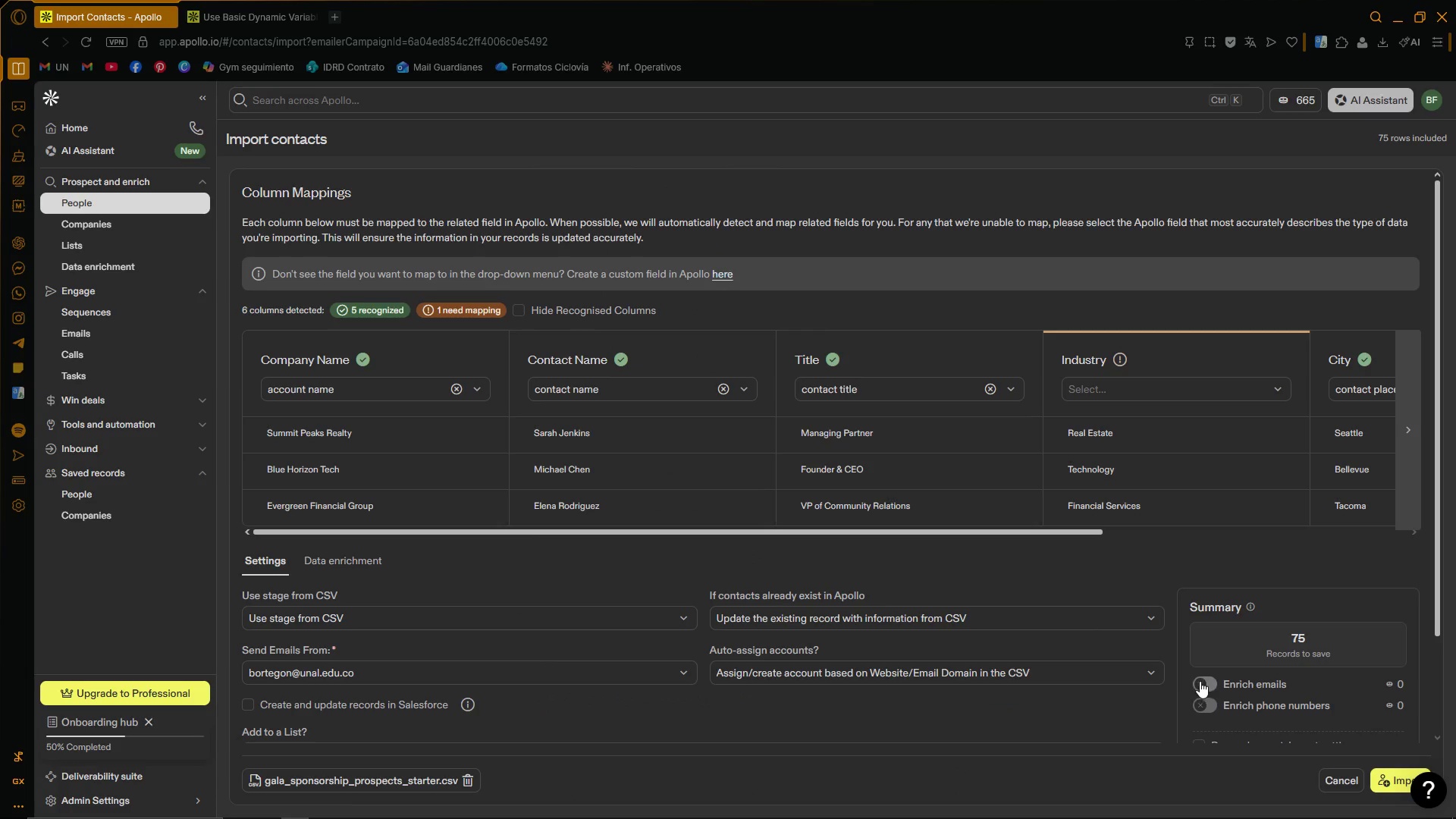 
scroll: coordinate [1175, 691], scroll_direction: down, amount: 4.0
 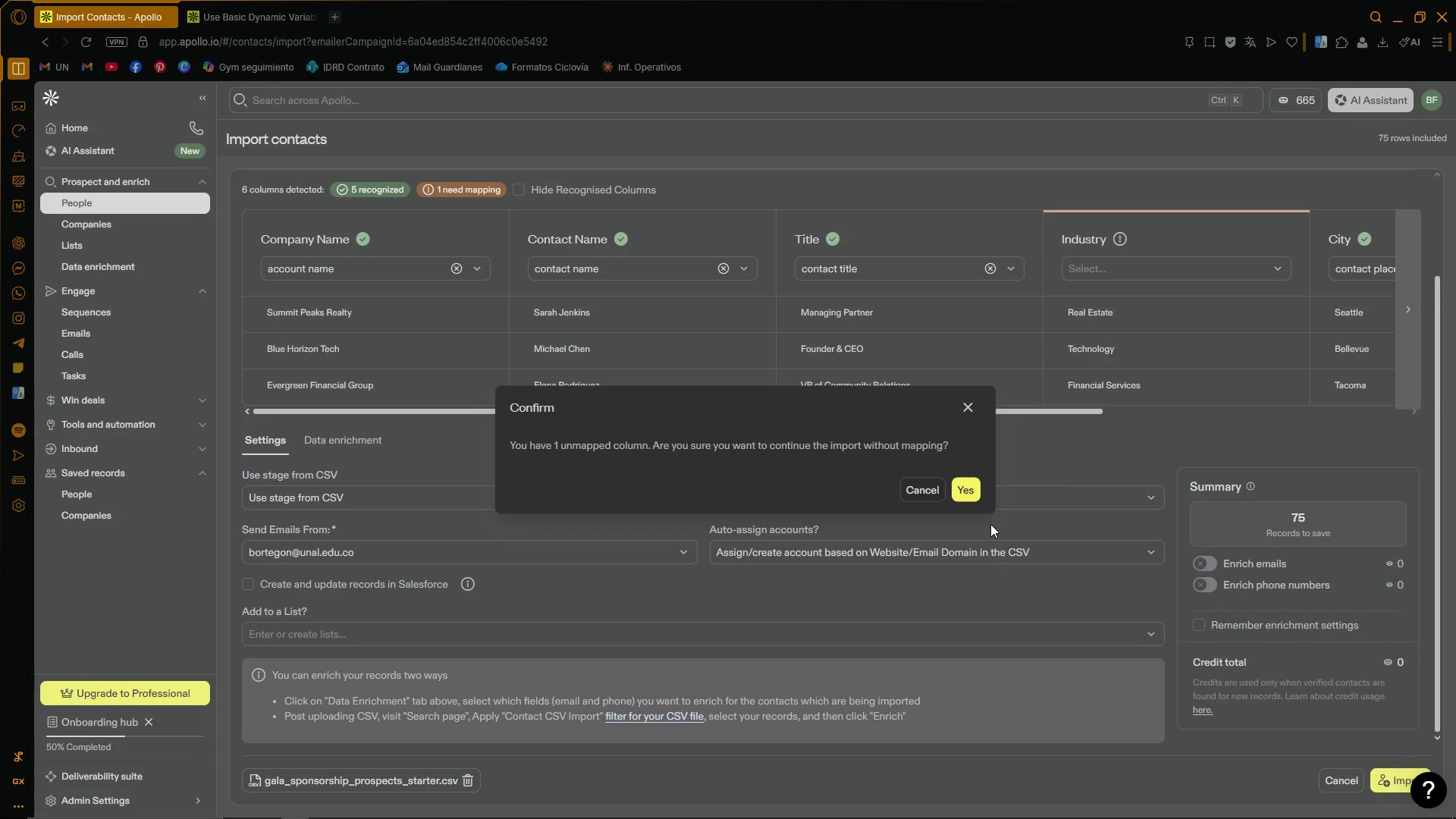 
left_click([976, 493])
 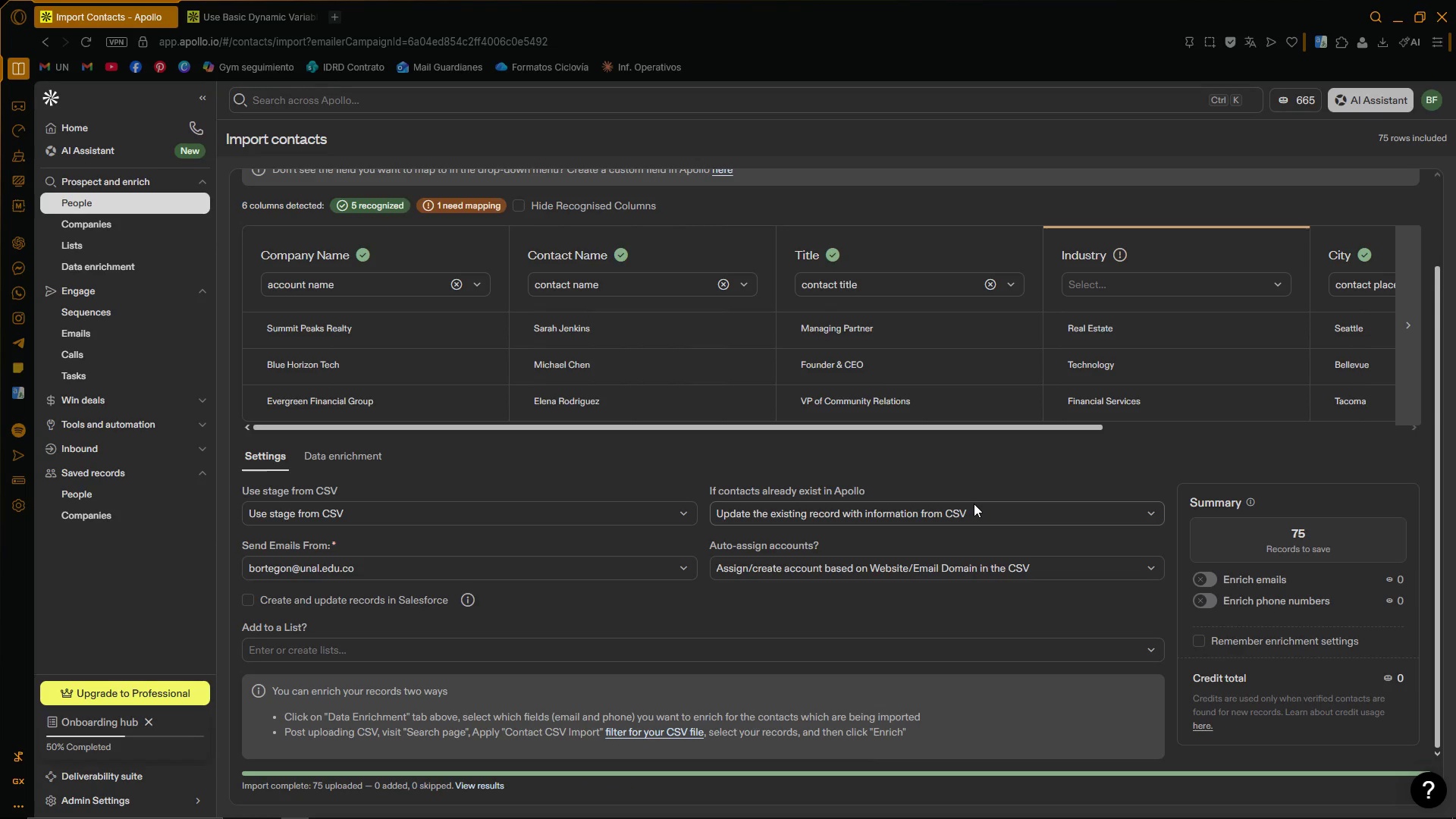 
wait(49.08)
 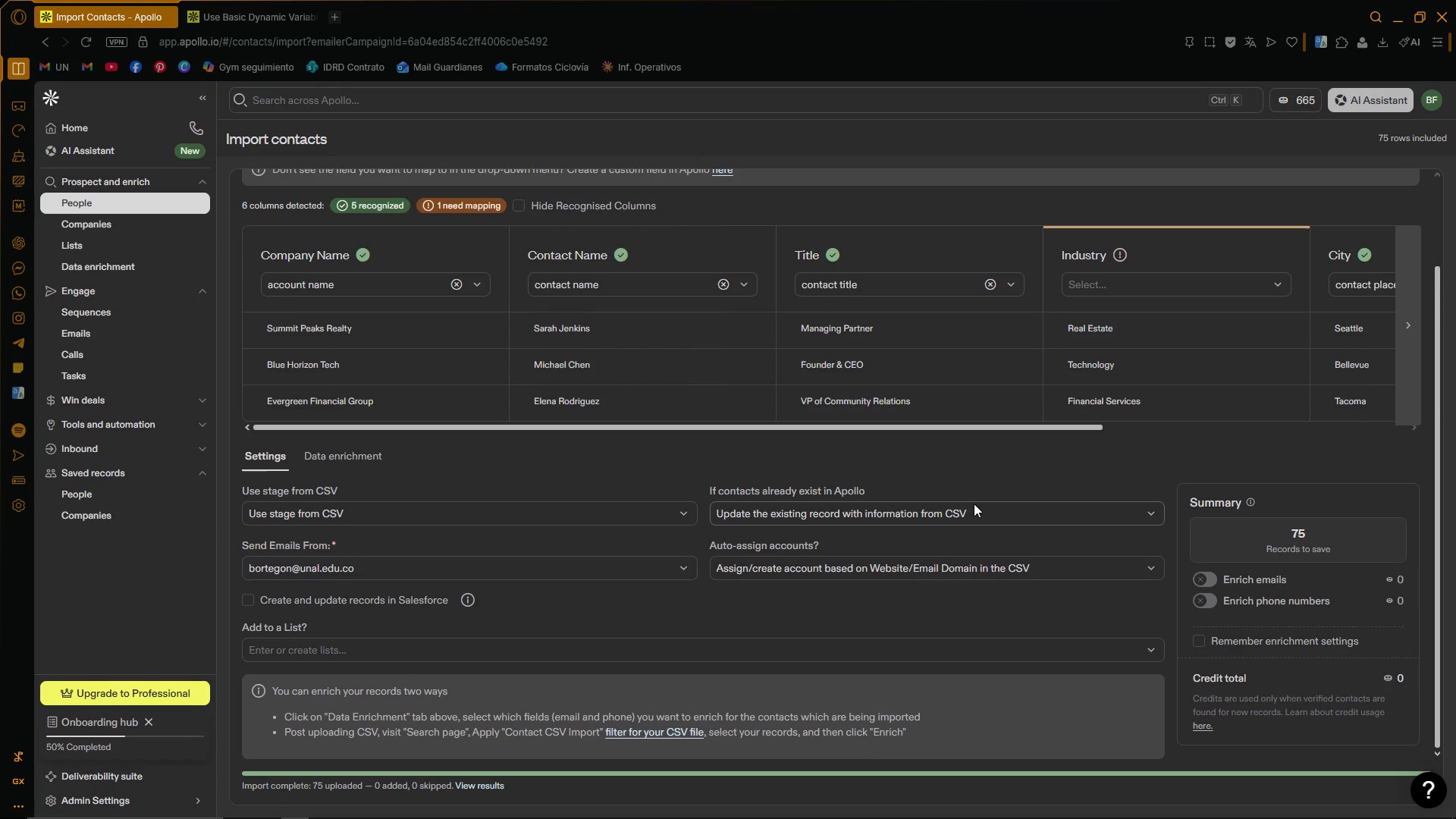 
scroll: coordinate [430, 527], scroll_direction: up, amount: 5.0
 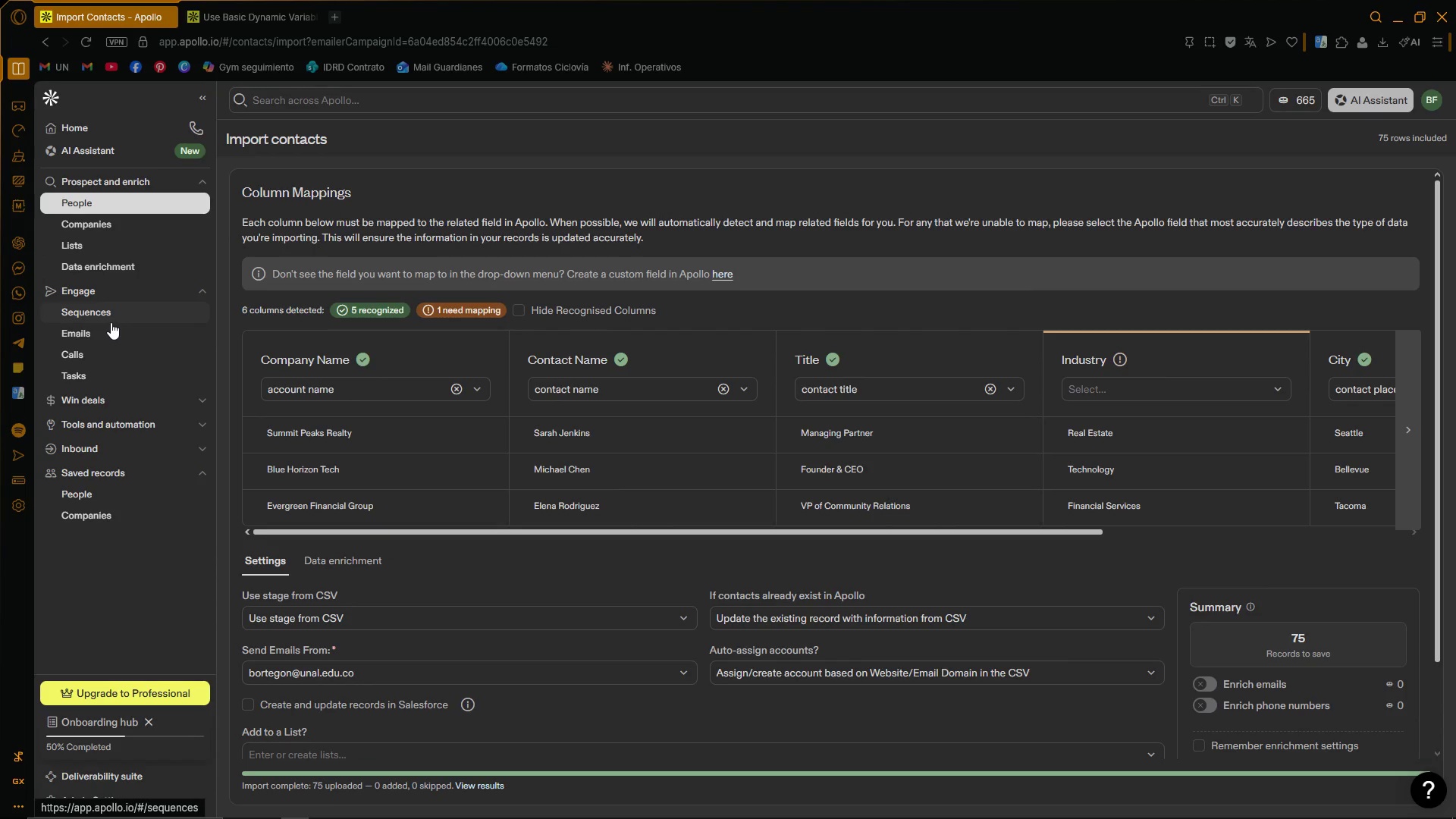 
left_click([111, 306])
 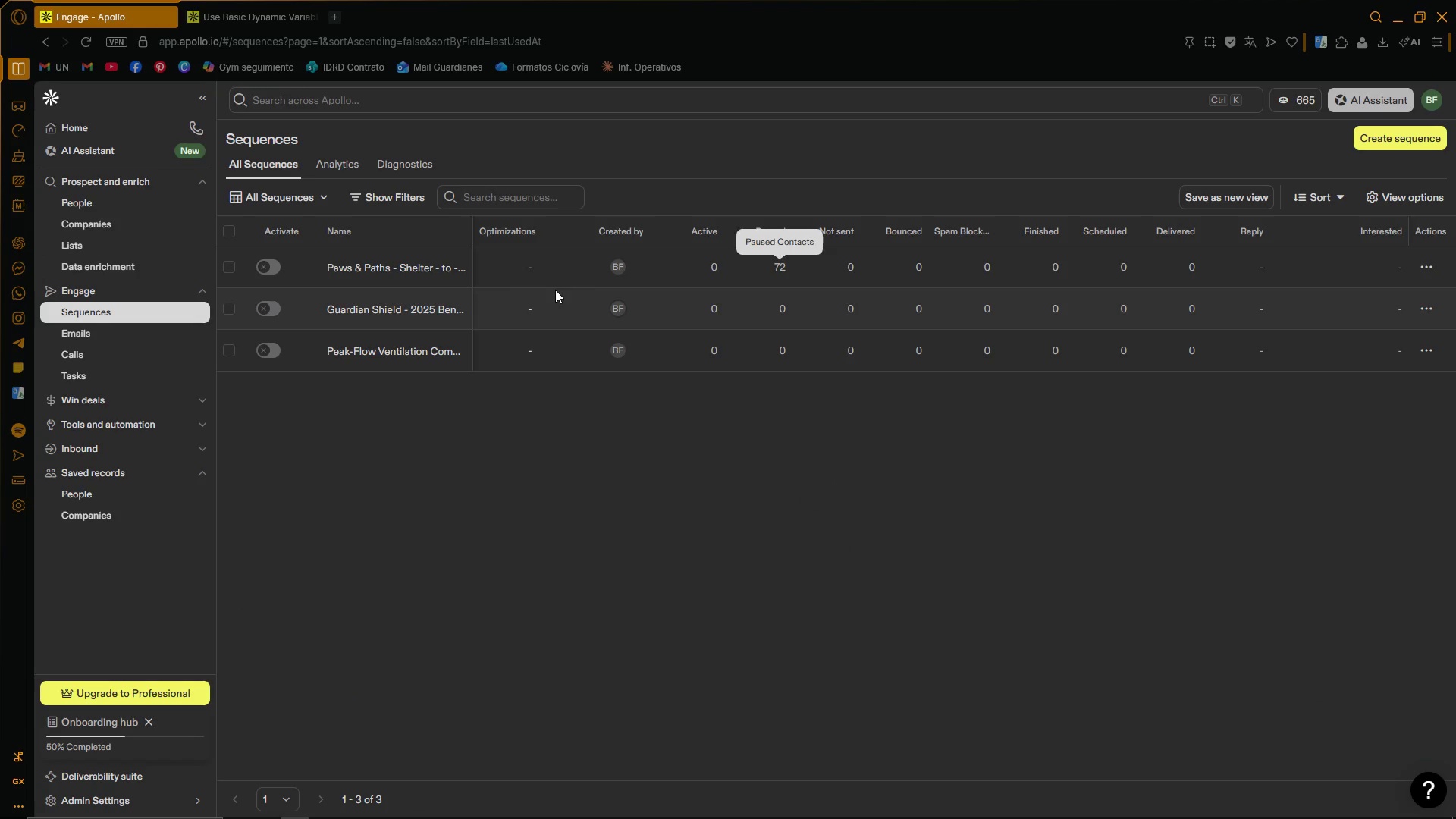 
left_click([352, 268])
 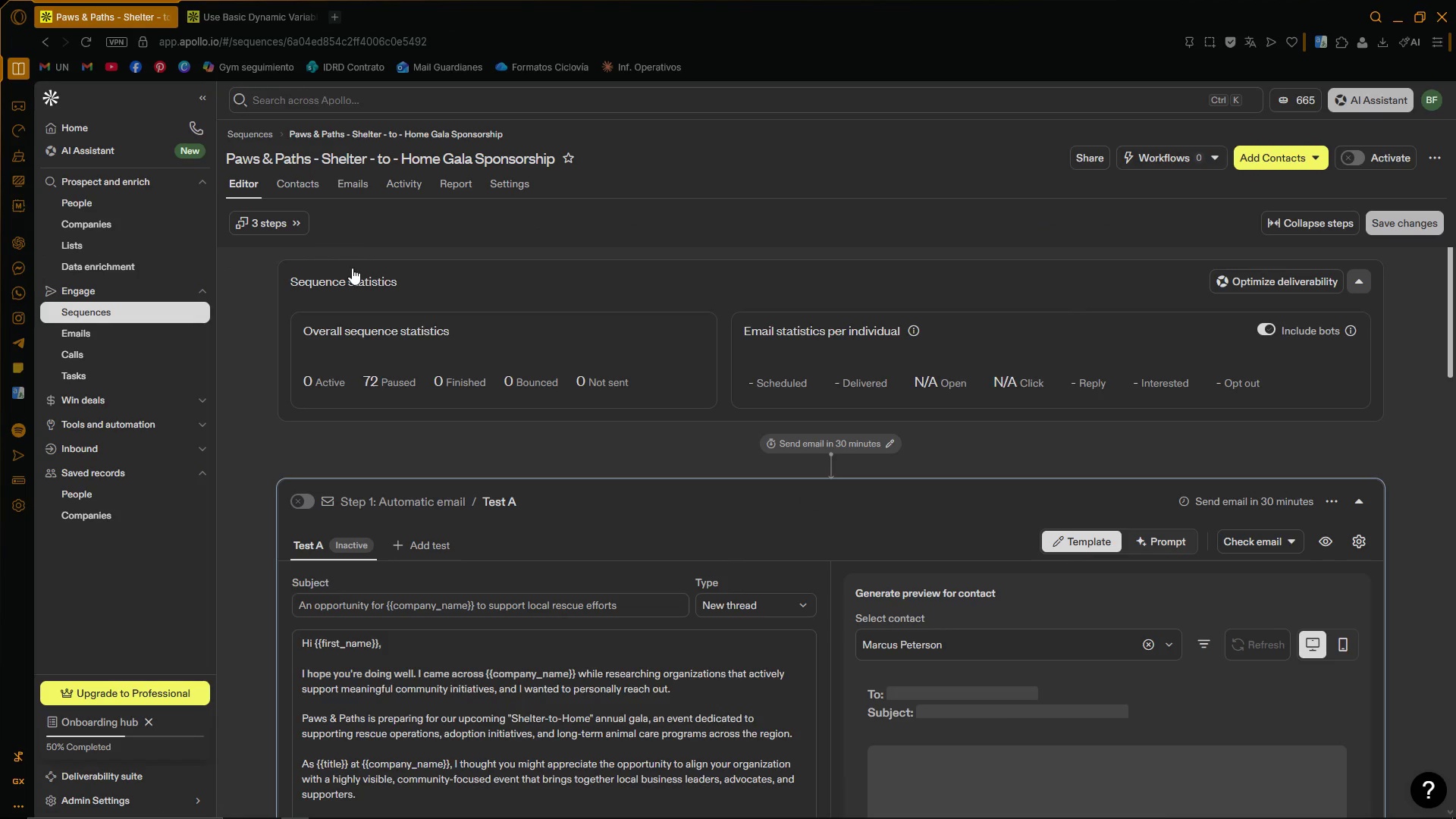 
scroll: coordinate [347, 303], scroll_direction: down, amount: 8.0
 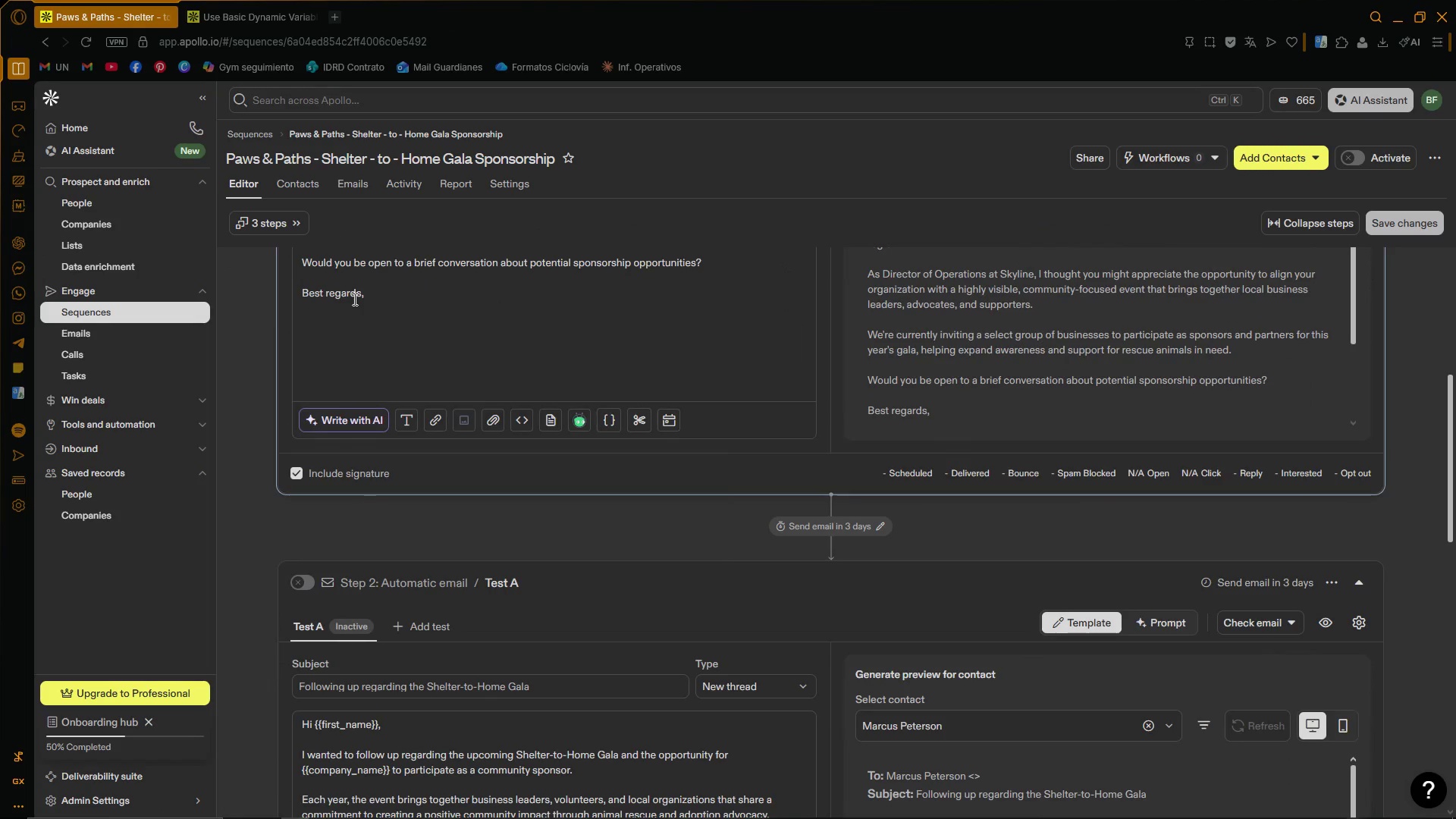 
scroll: coordinate [360, 303], scroll_direction: up, amount: 13.0
 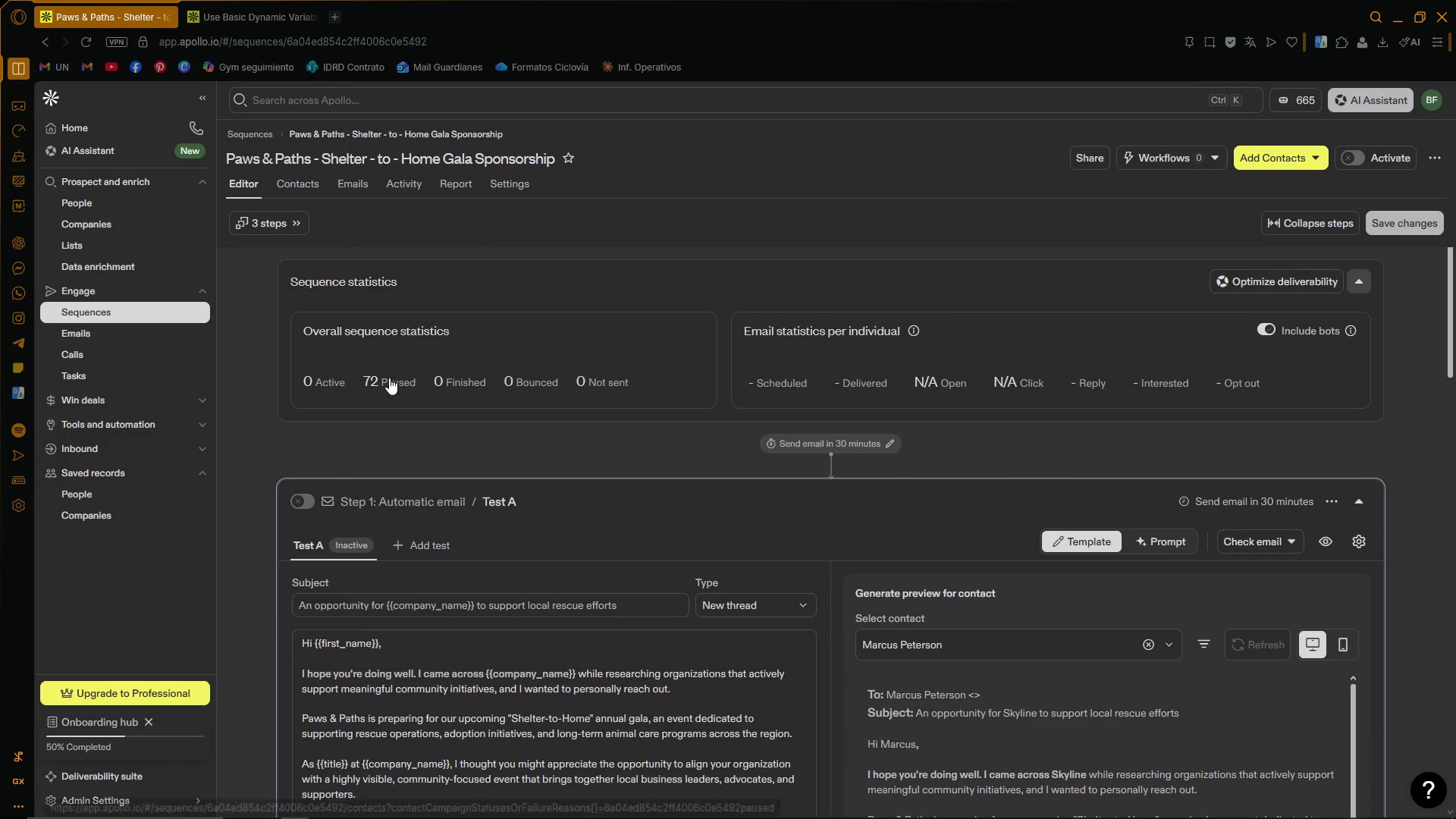 
mouse_move([377, 381])
 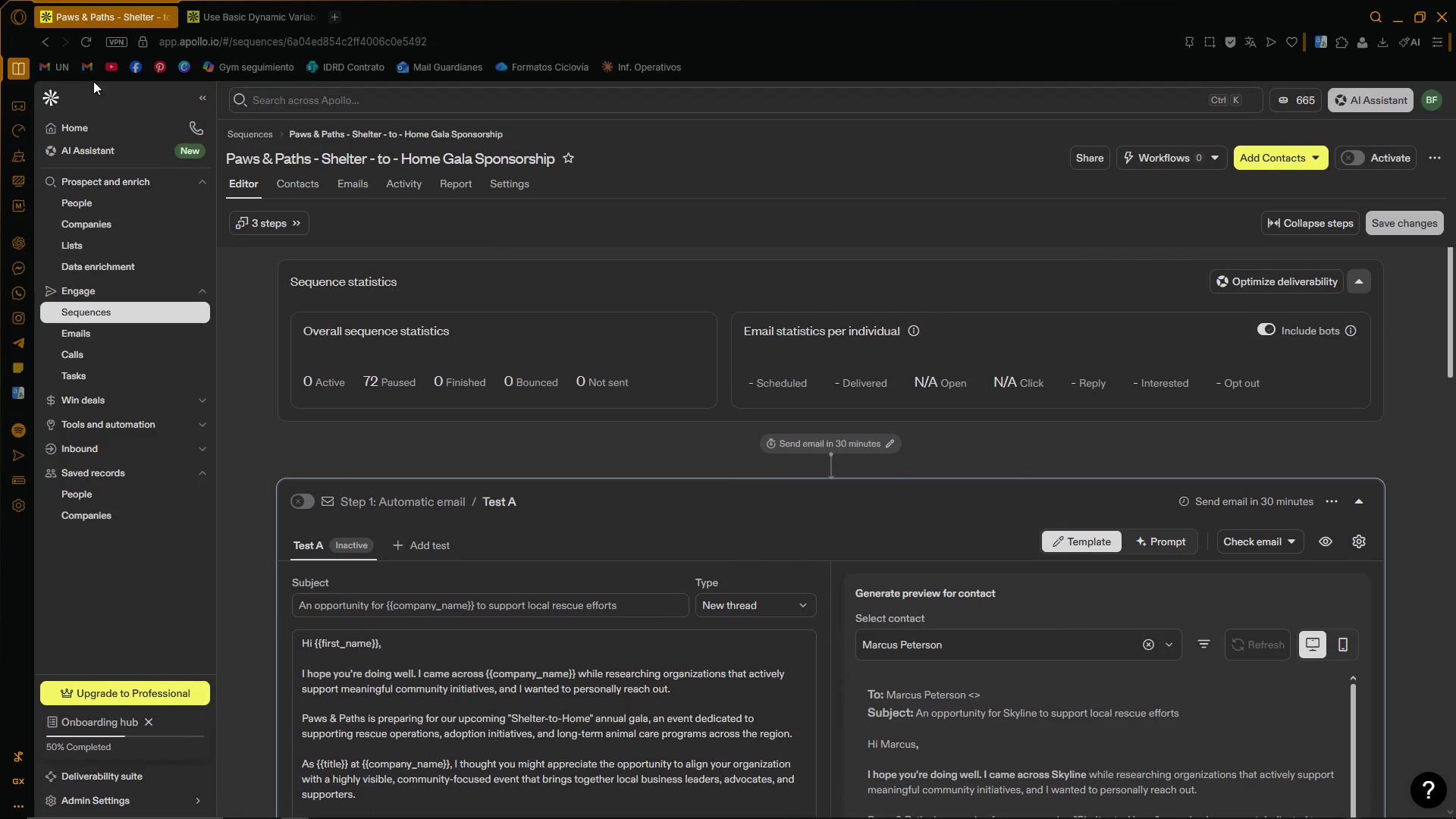 
left_click([83, 42])
 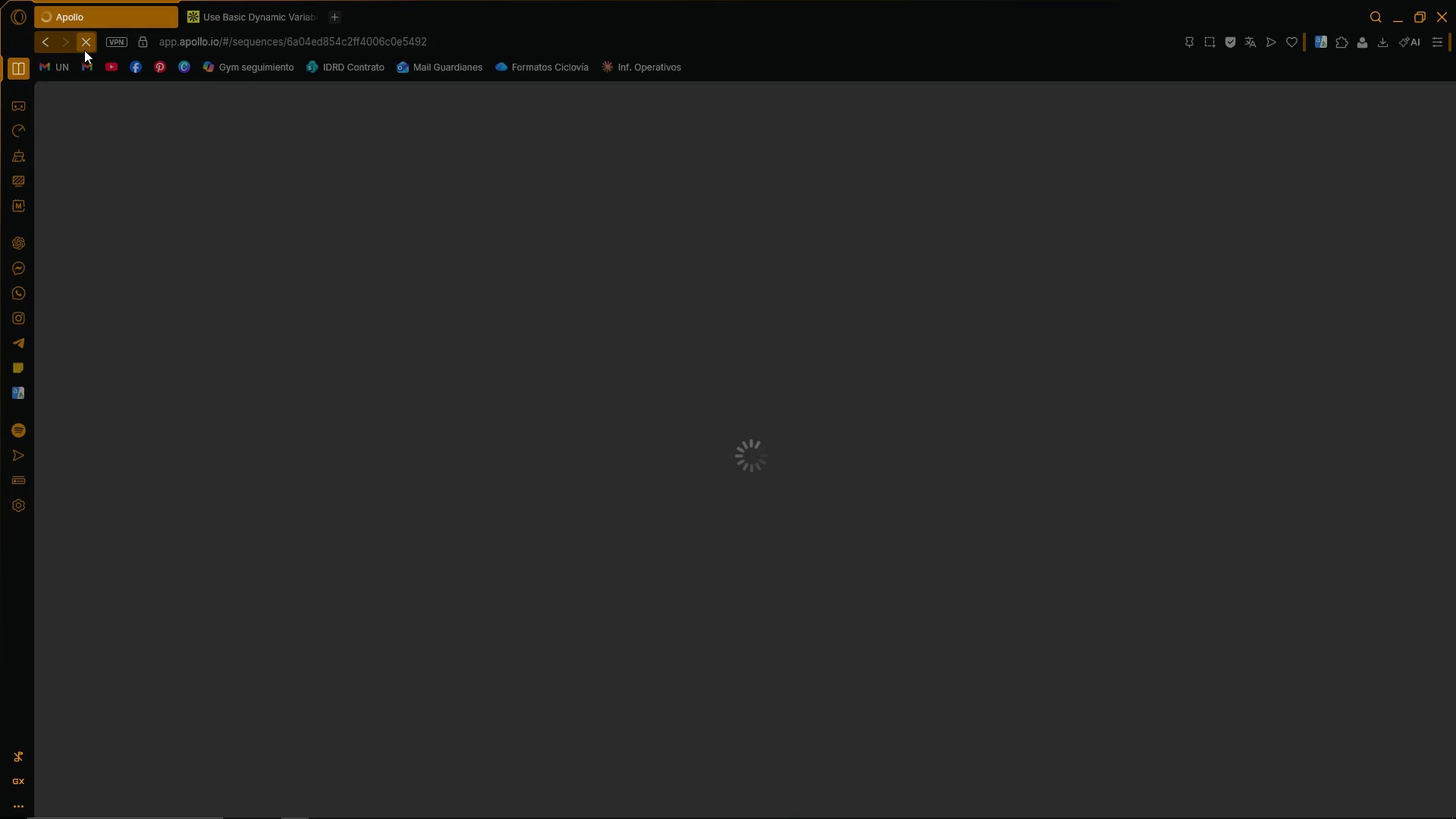 
mouse_move([91, 76])
 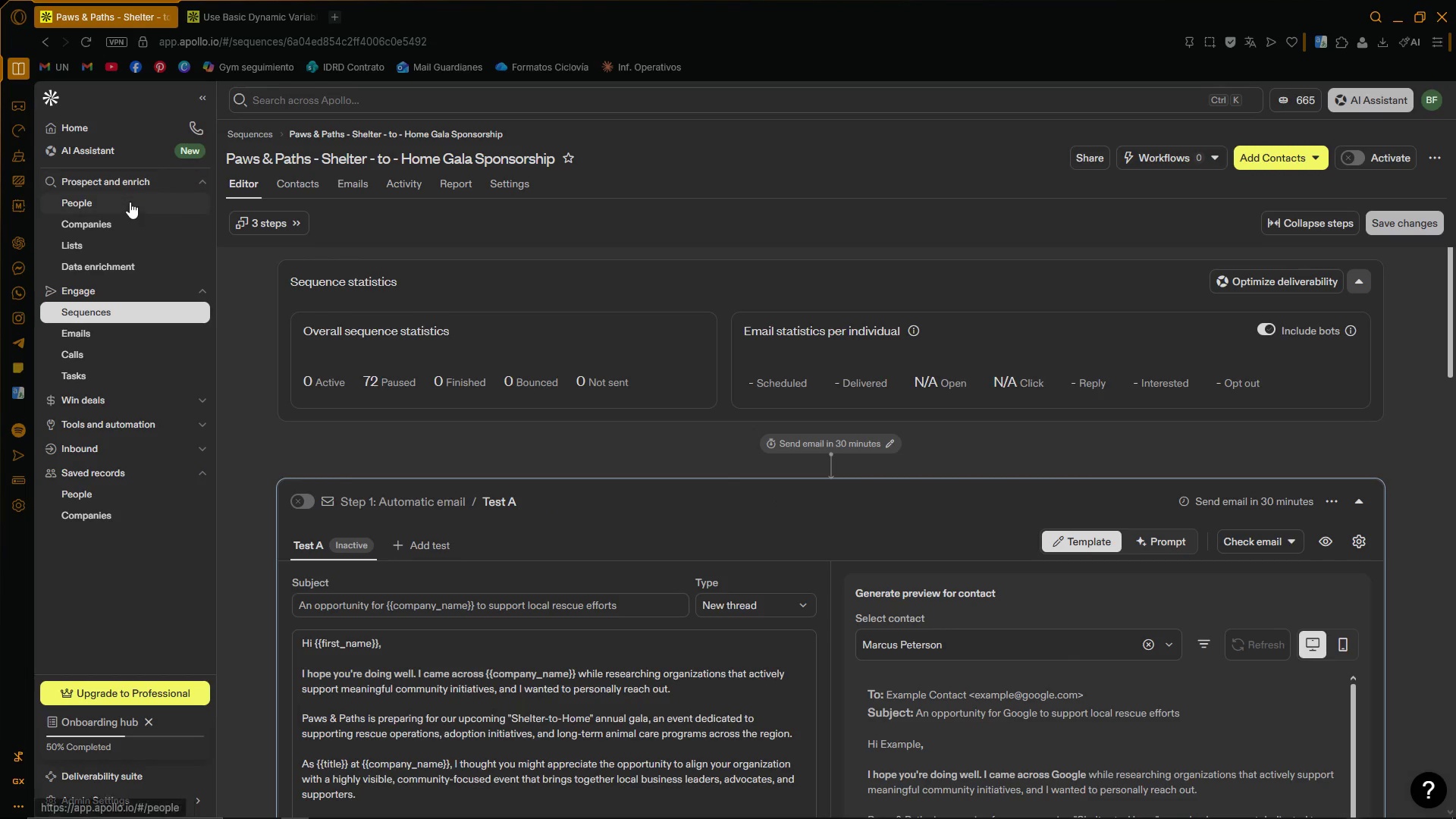 
left_click([129, 212])
 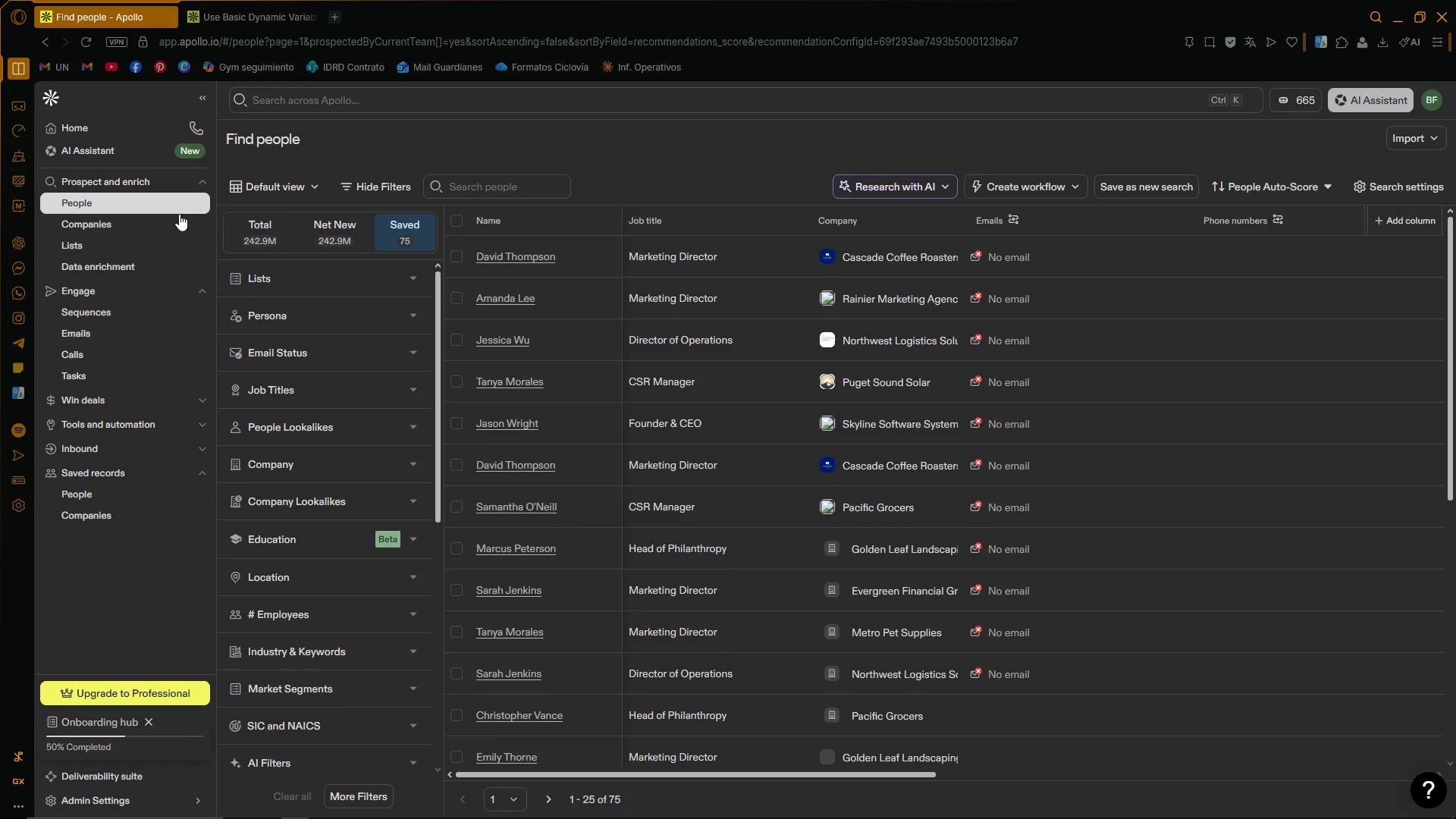 
left_click([234, 226])
 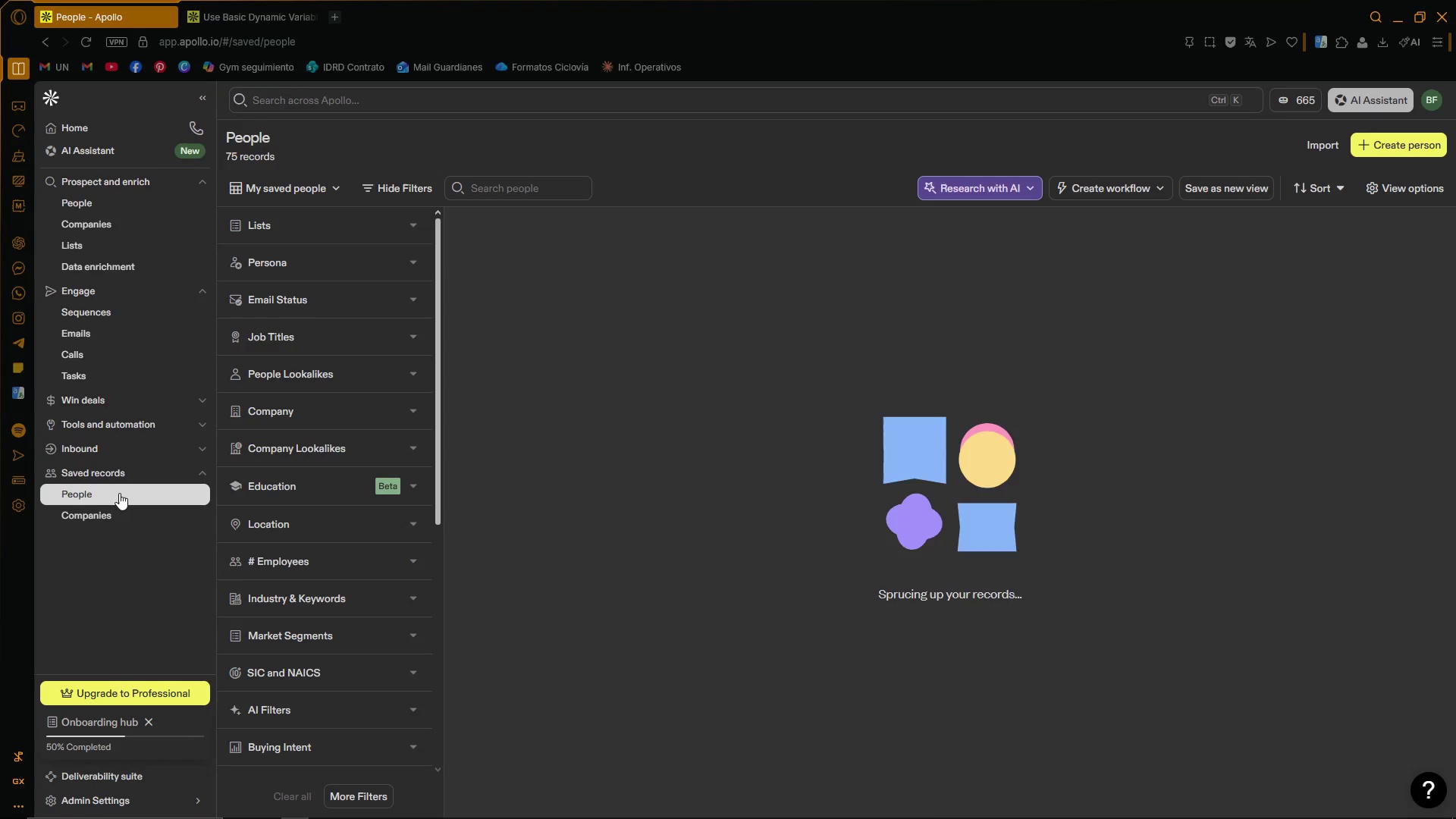 
wait(7.09)
 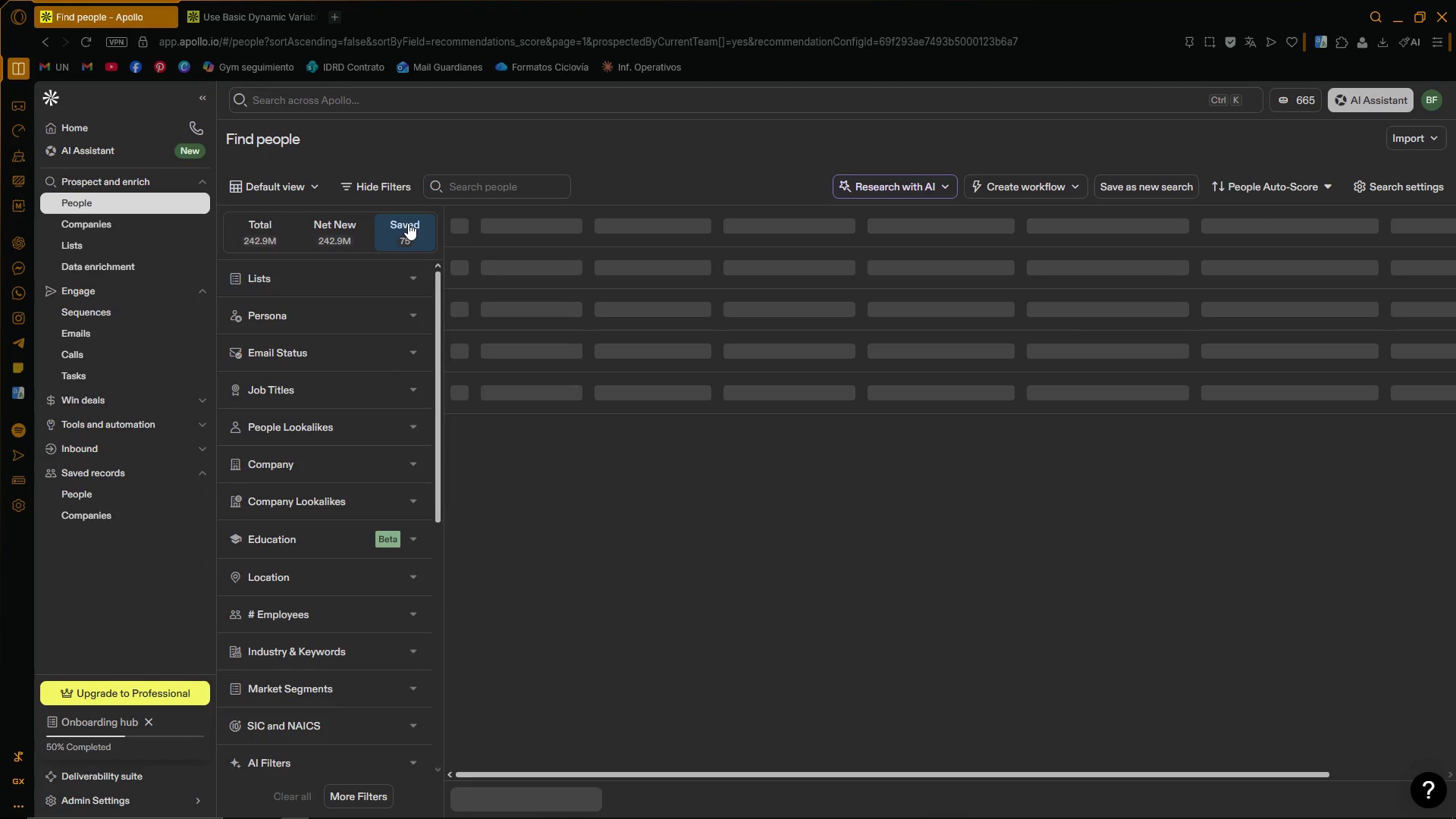 
left_click([325, 807])